 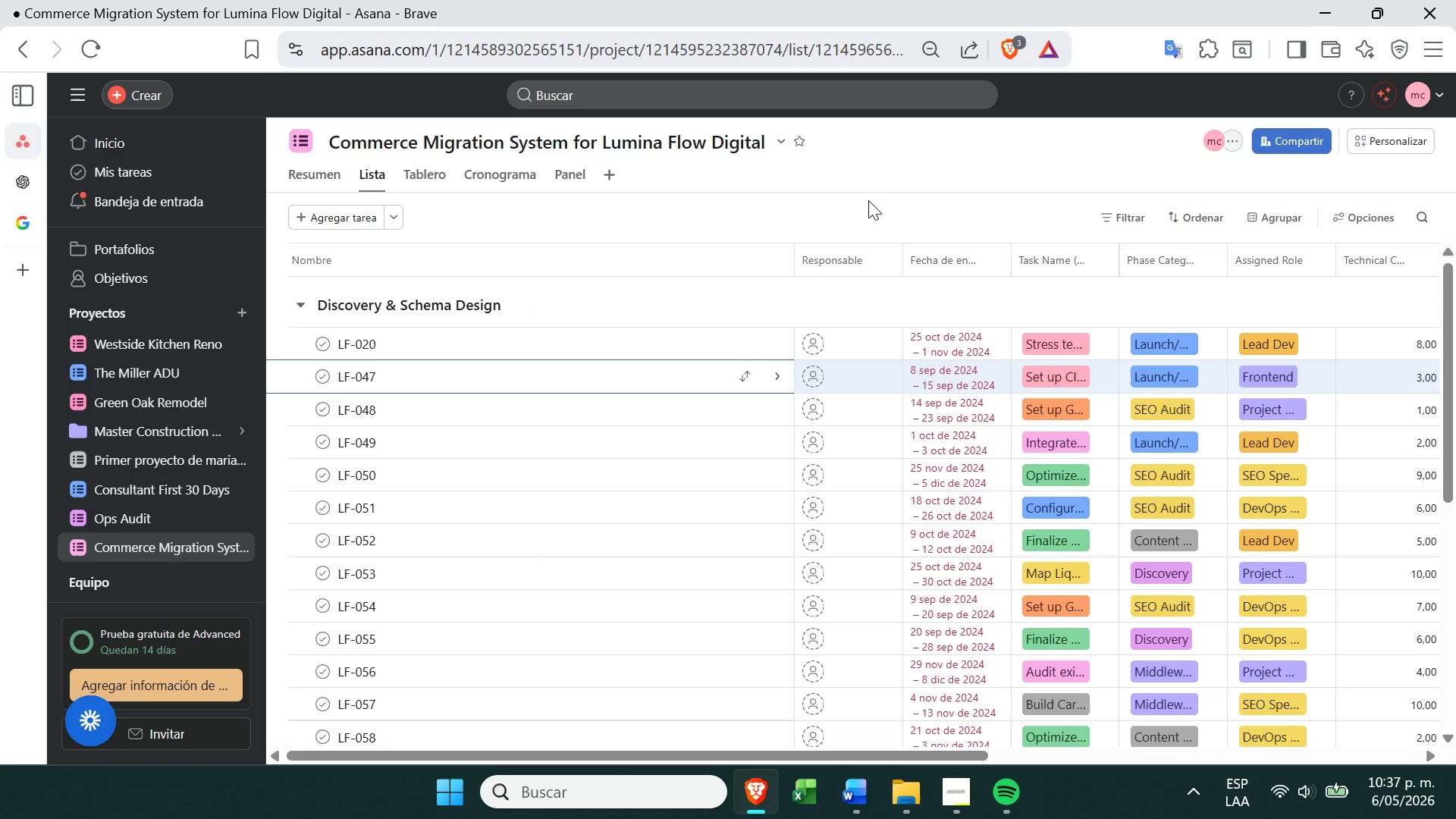 
left_click([755, 372])
 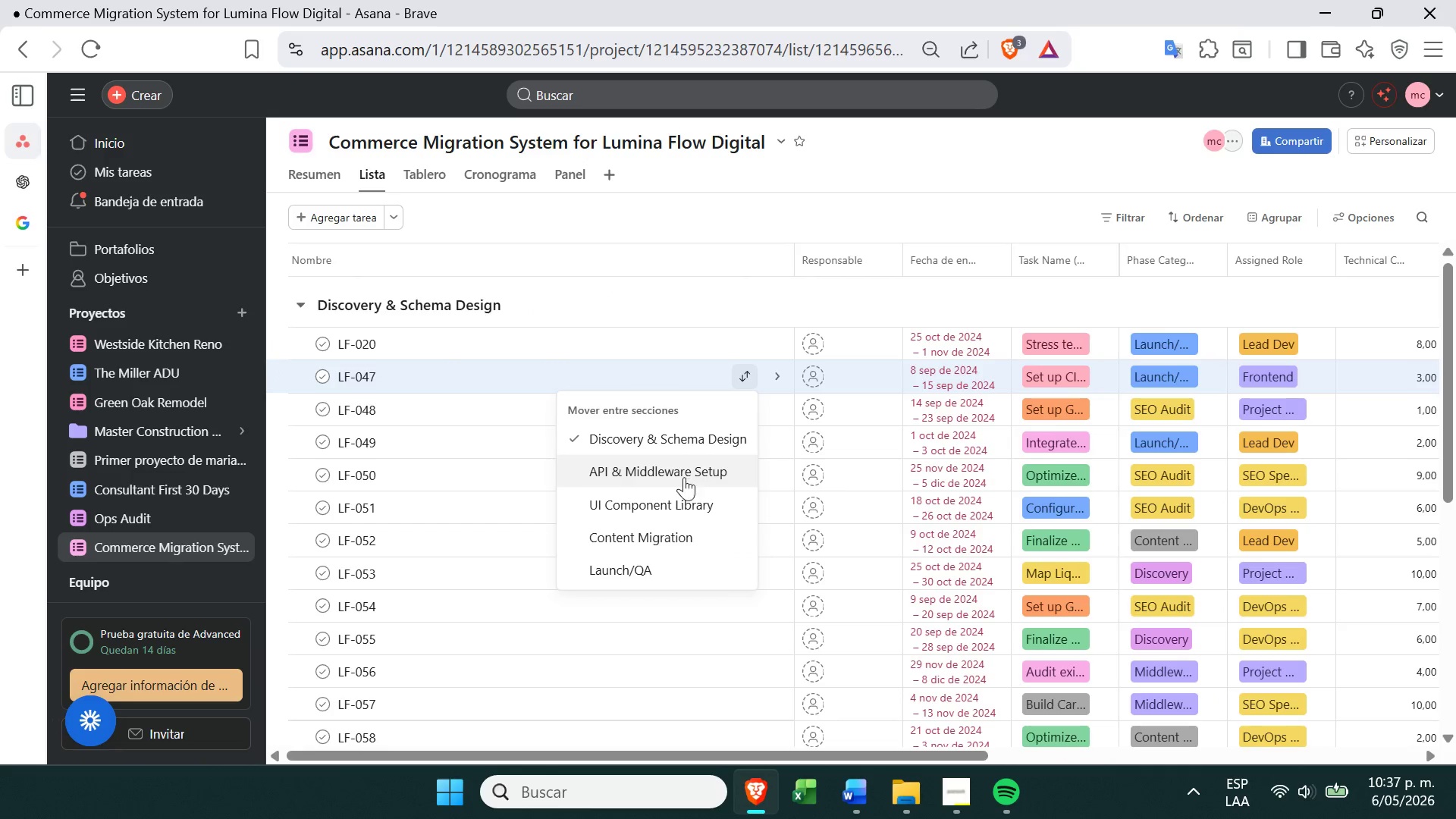 
left_click([683, 478])
 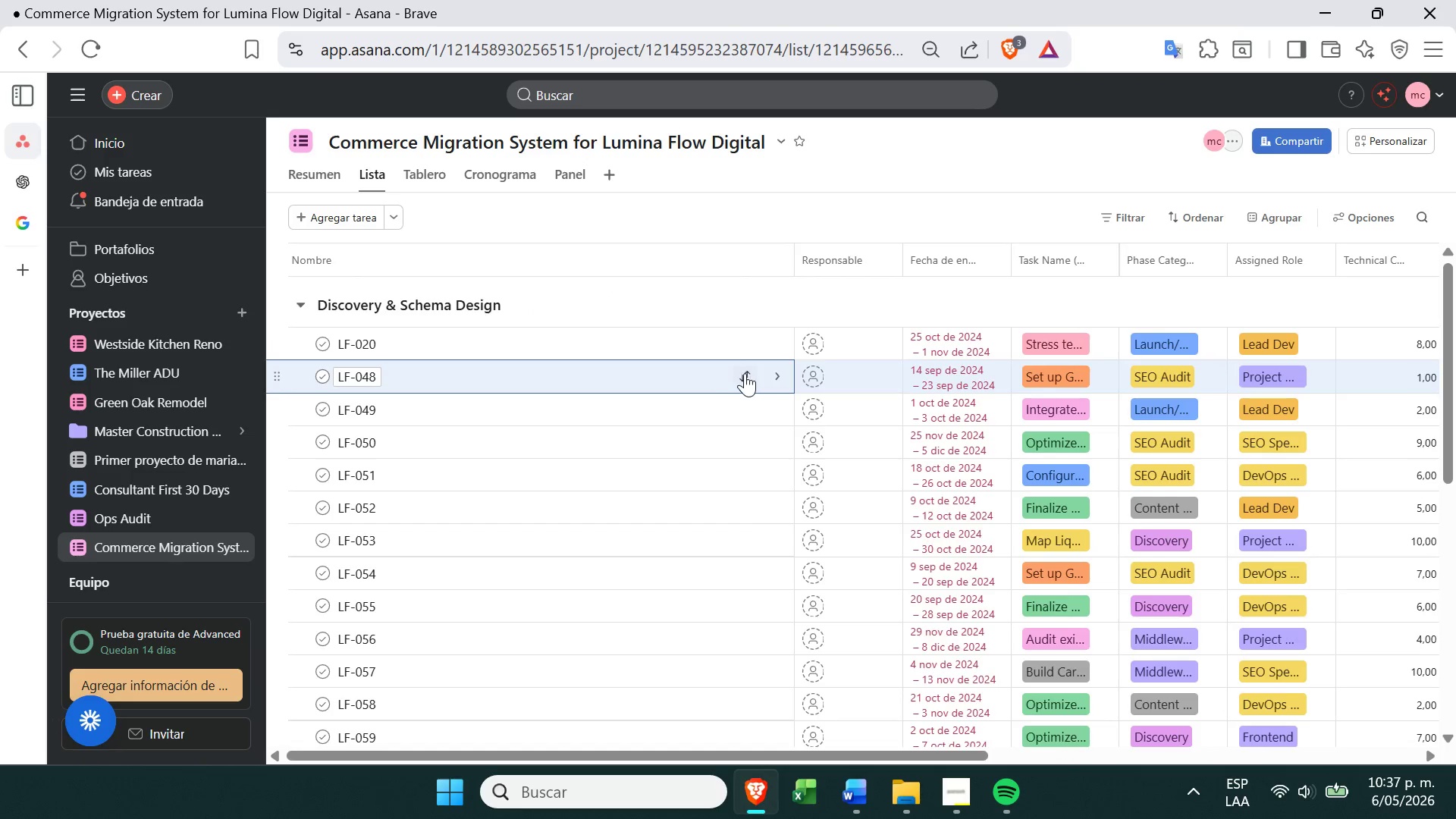 
left_click([745, 373])
 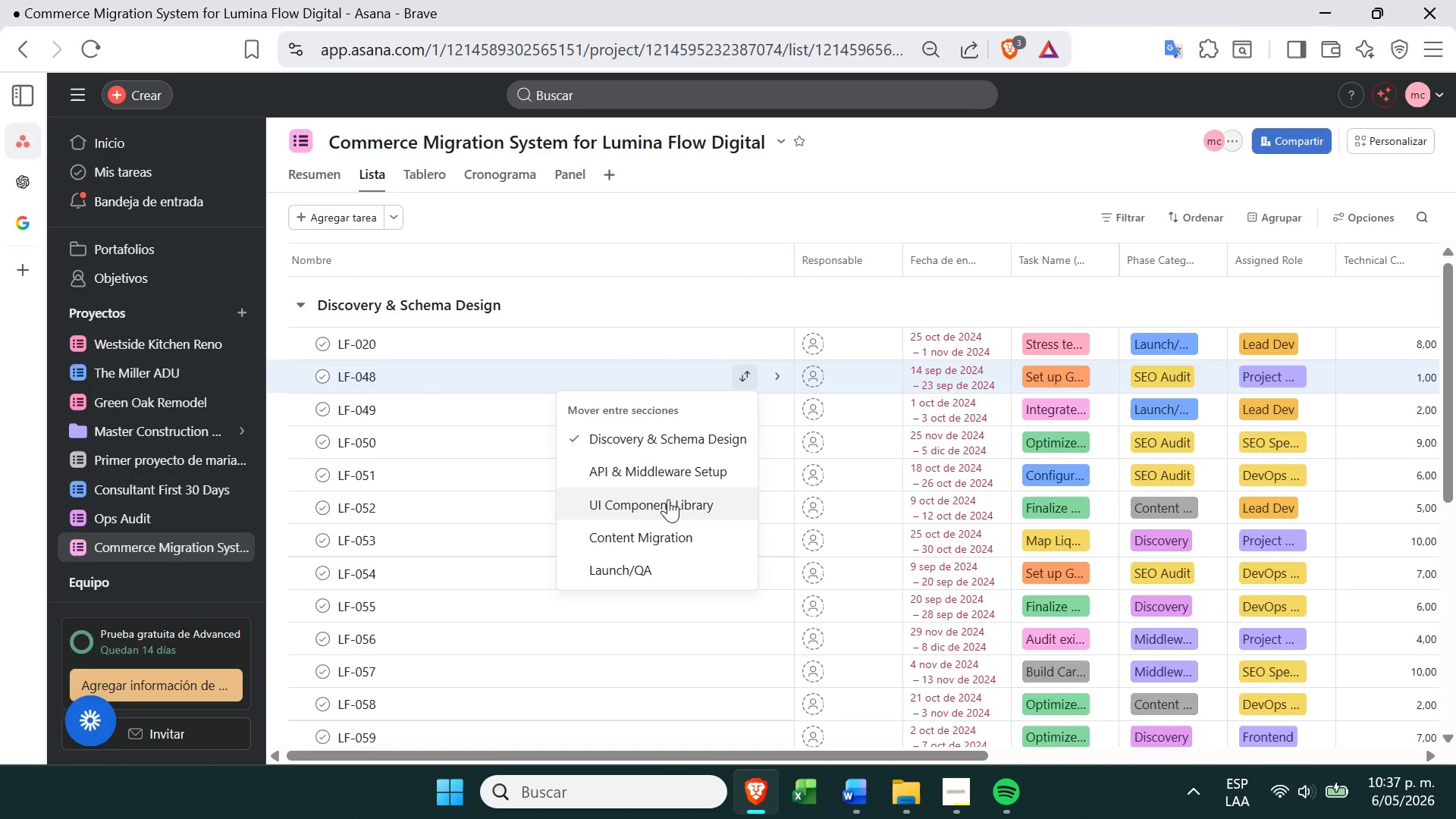 
left_click([667, 501])
 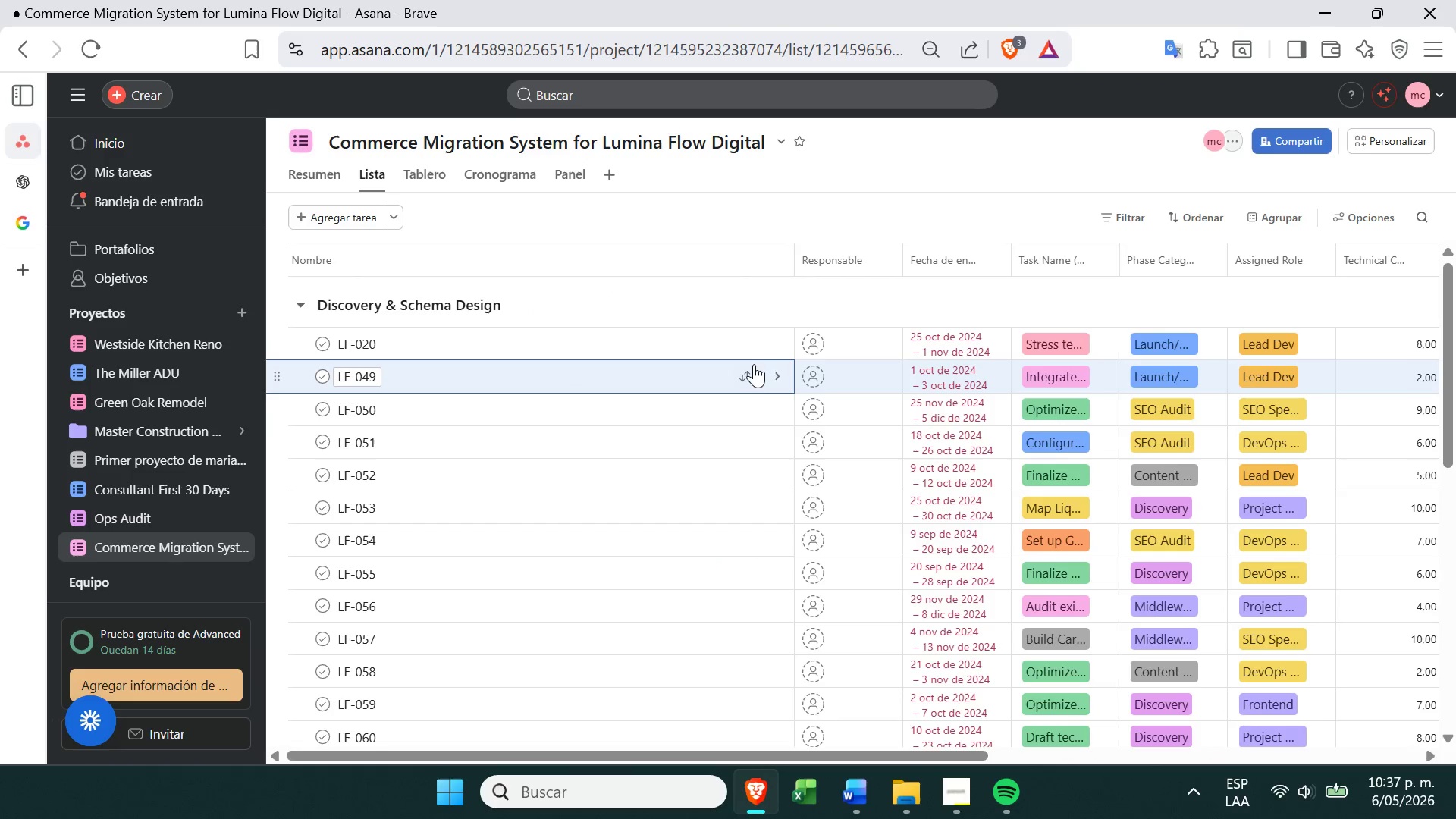 
left_click([753, 371])
 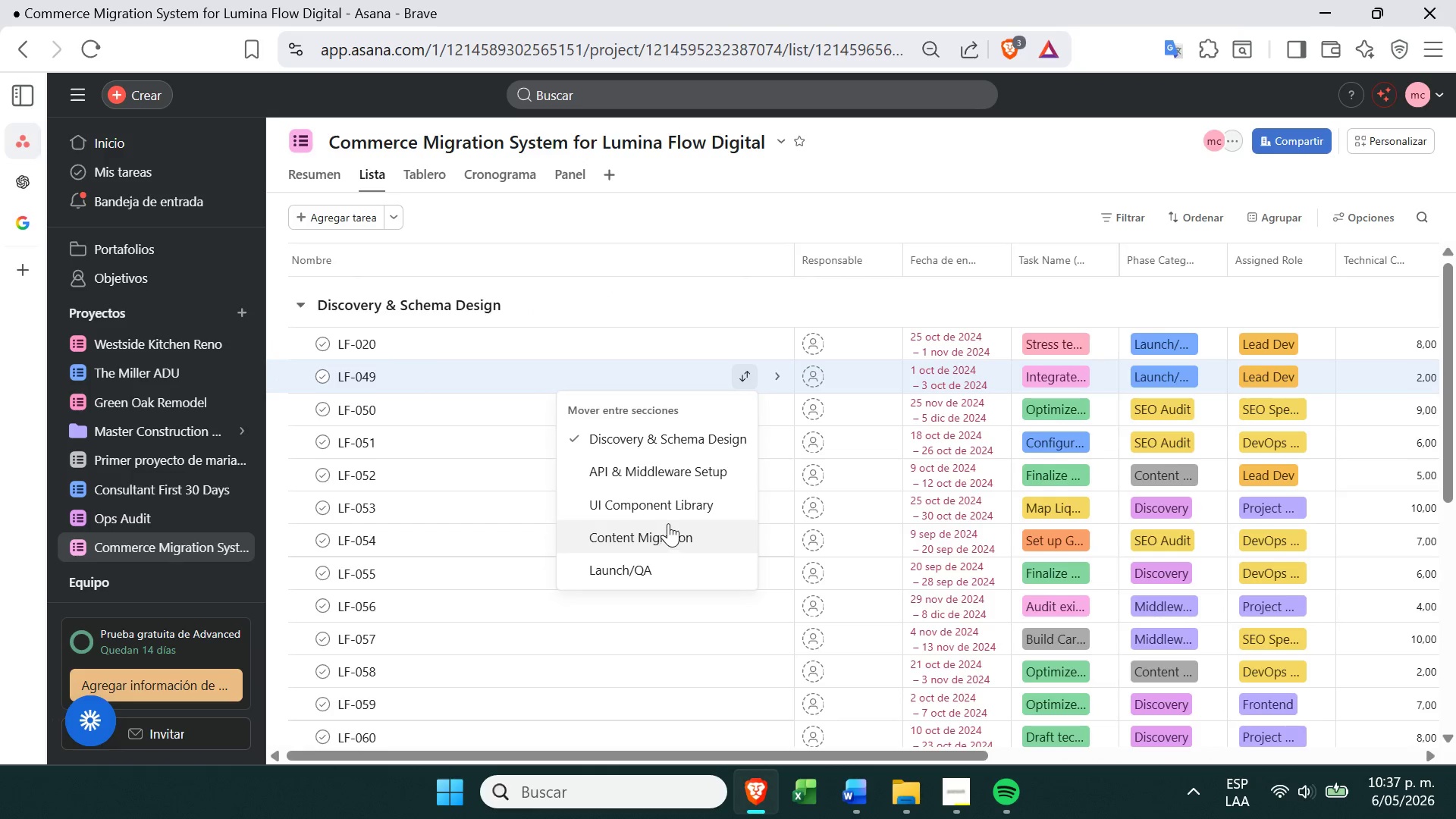 
left_click([670, 516])
 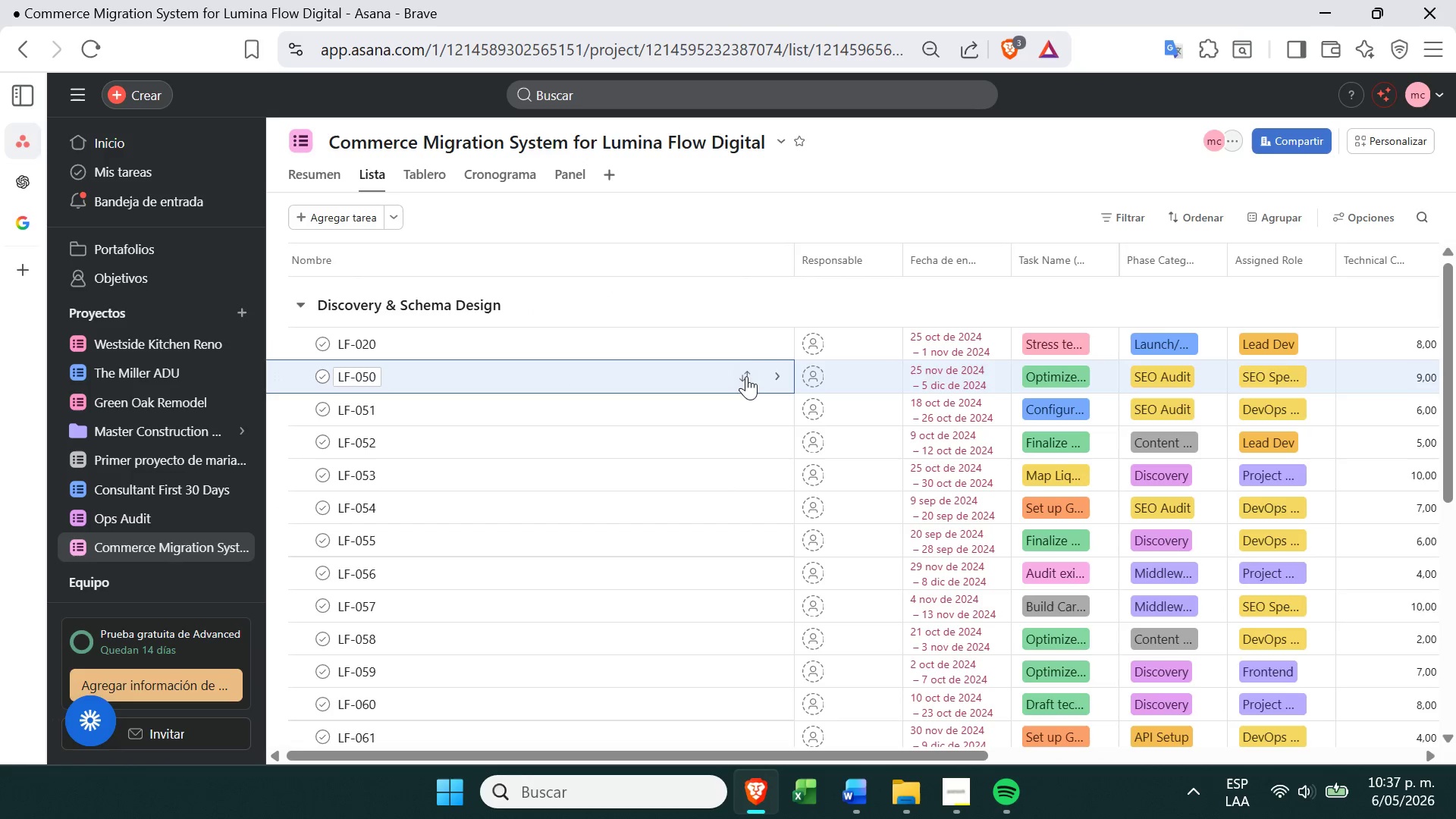 
left_click([741, 372])
 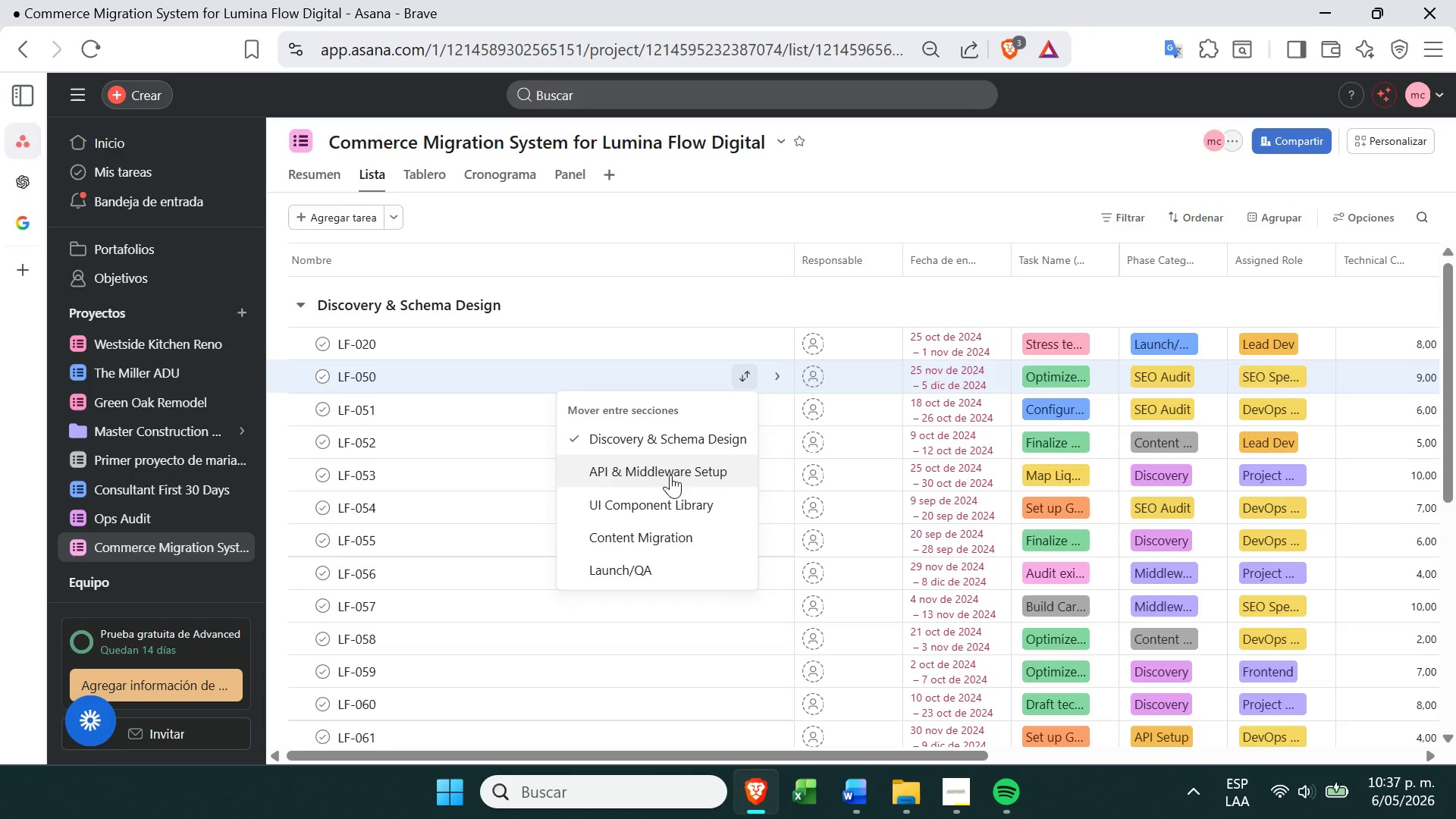 
left_click([661, 500])
 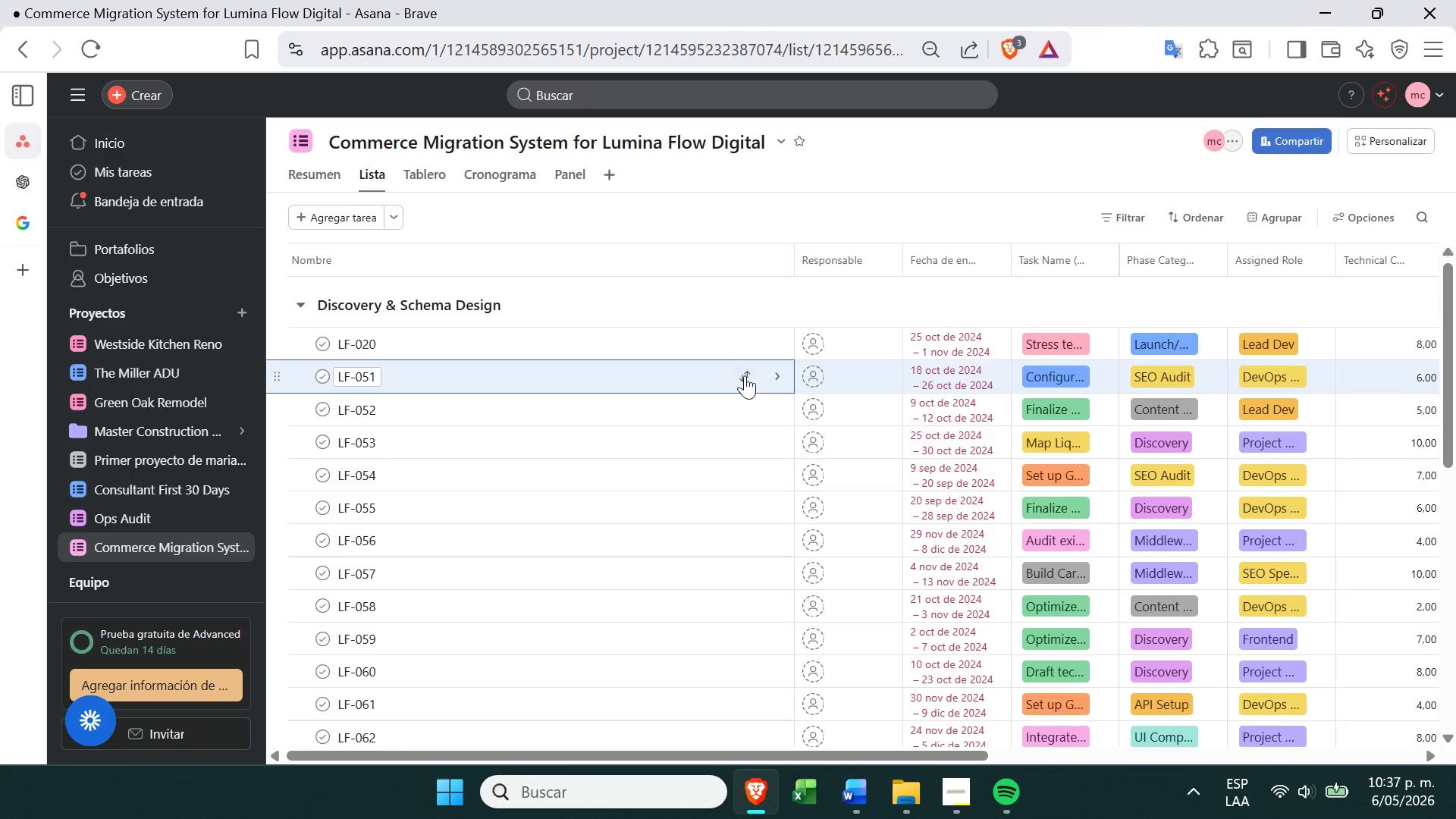 
left_click([742, 379])
 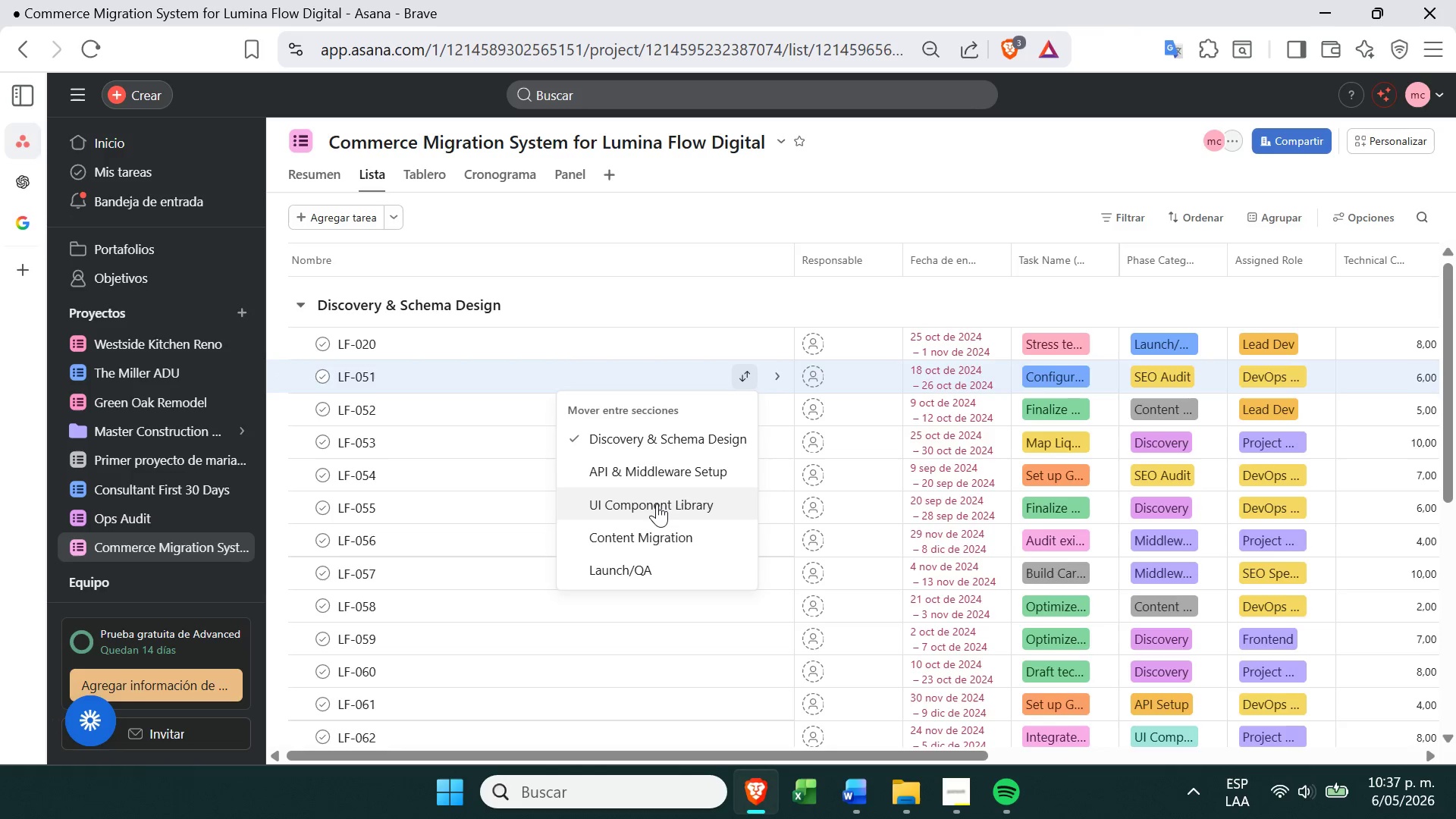 
left_click([655, 507])
 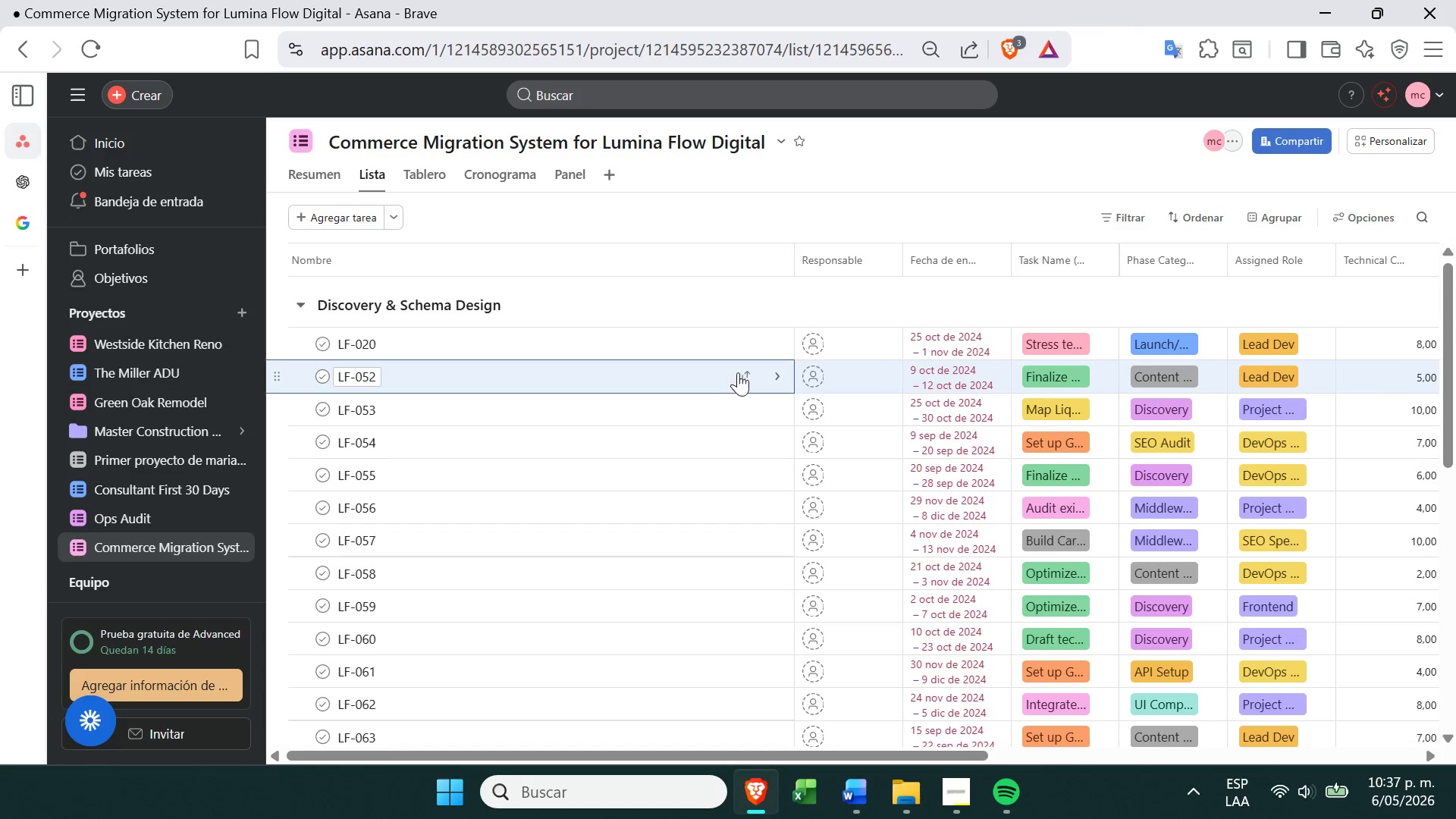 
left_click([739, 371])
 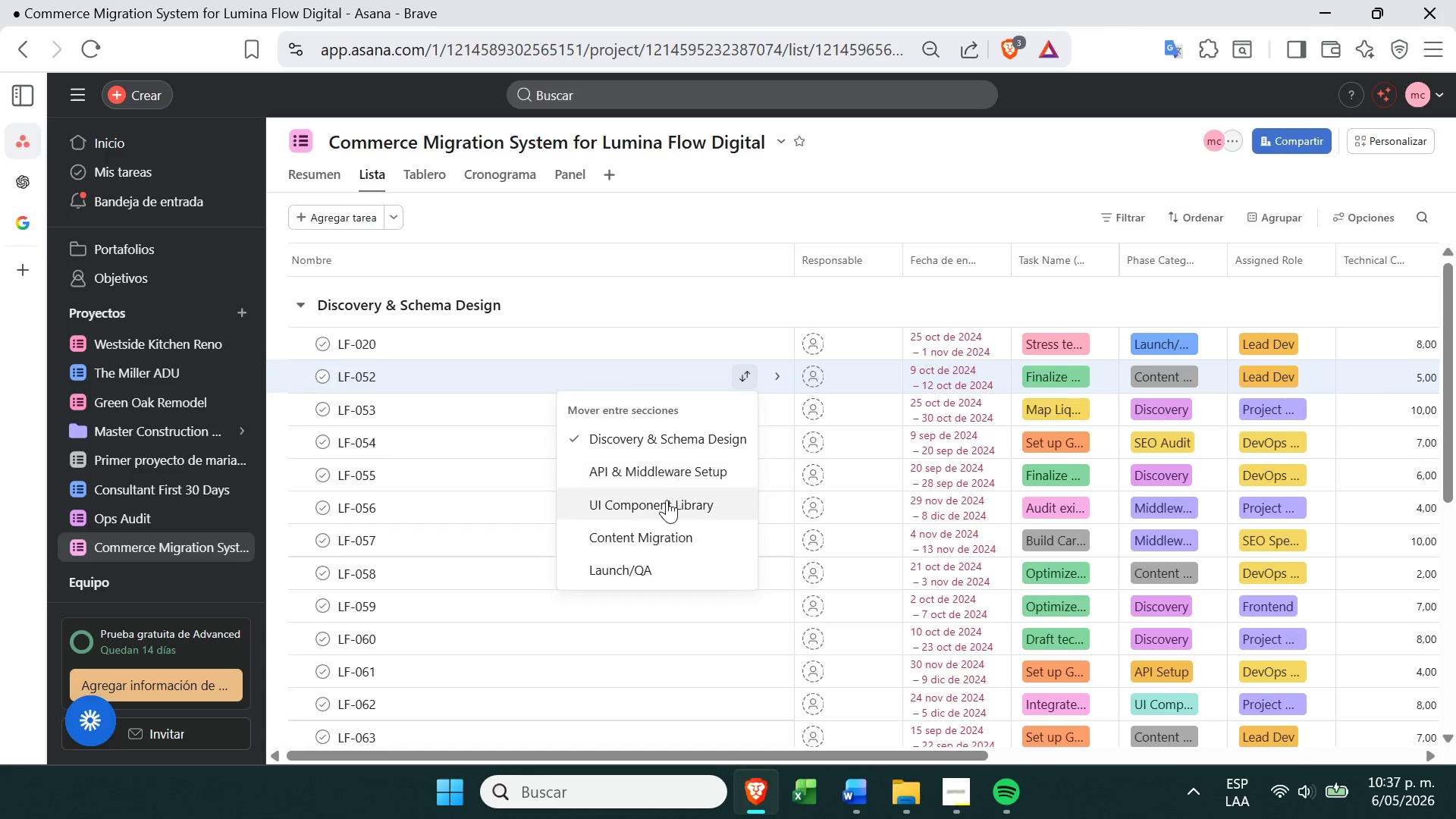 
left_click([665, 502])
 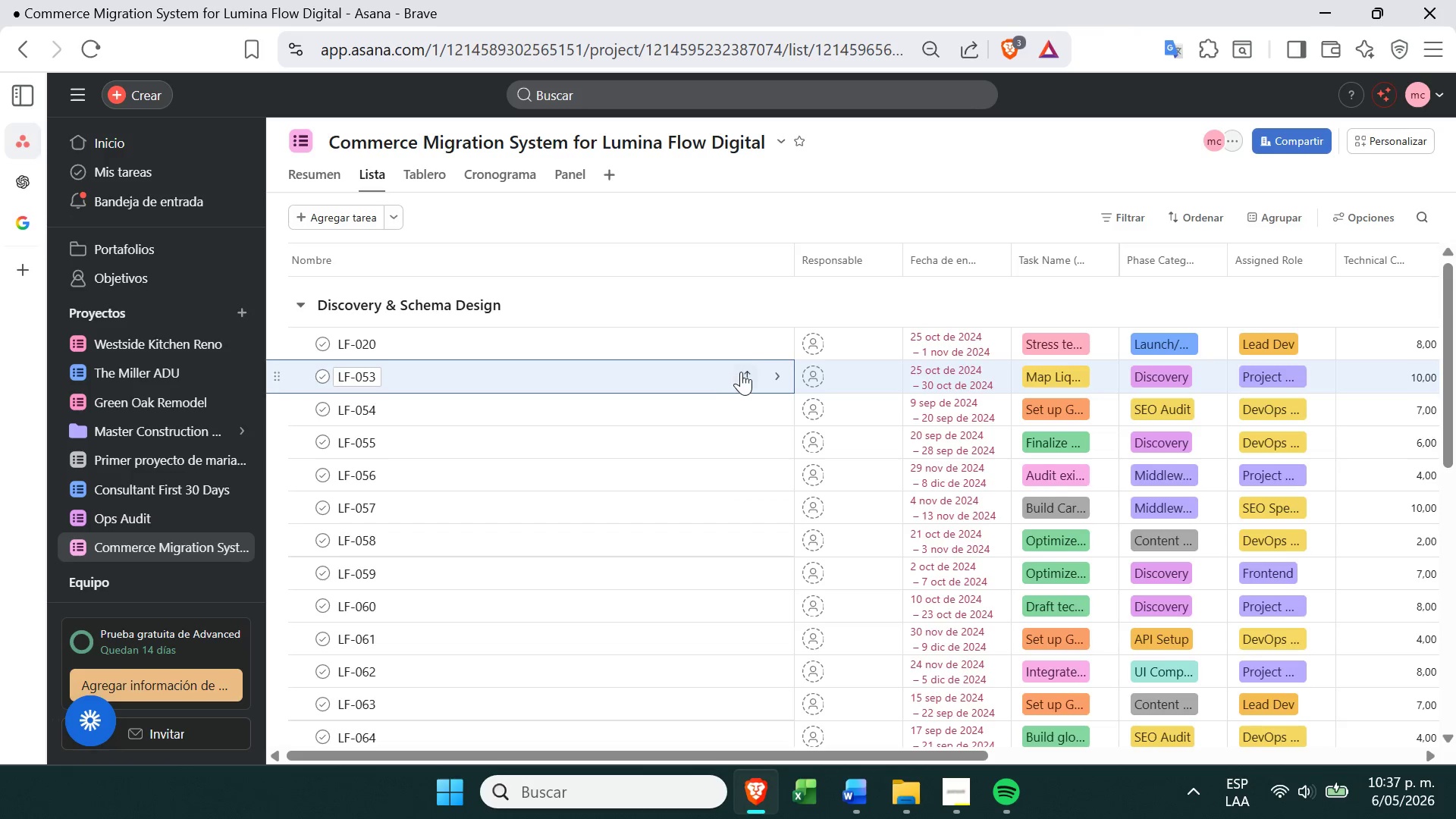 
left_click([742, 375])
 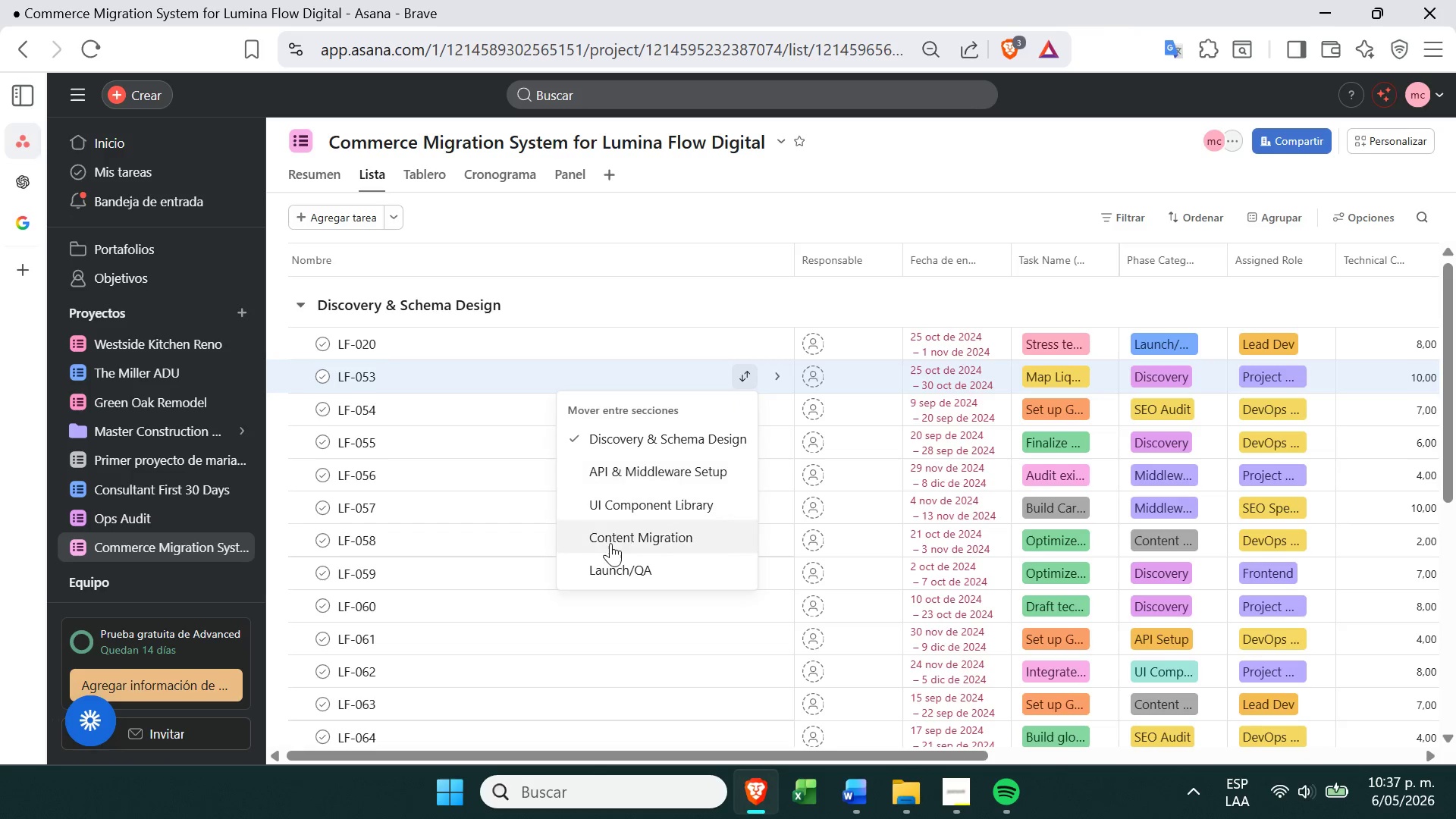 
left_click([611, 543])
 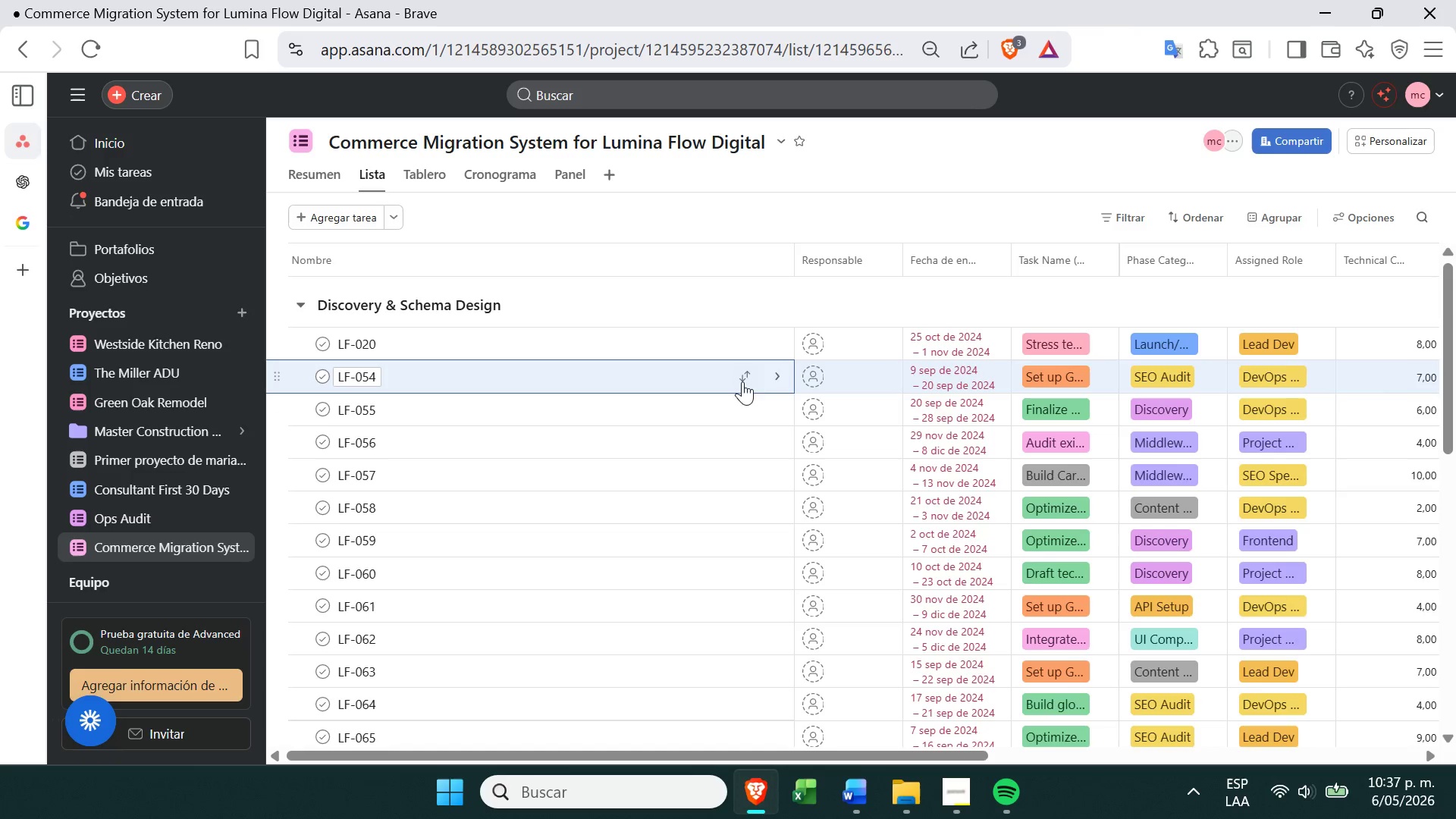 
left_click([749, 377])
 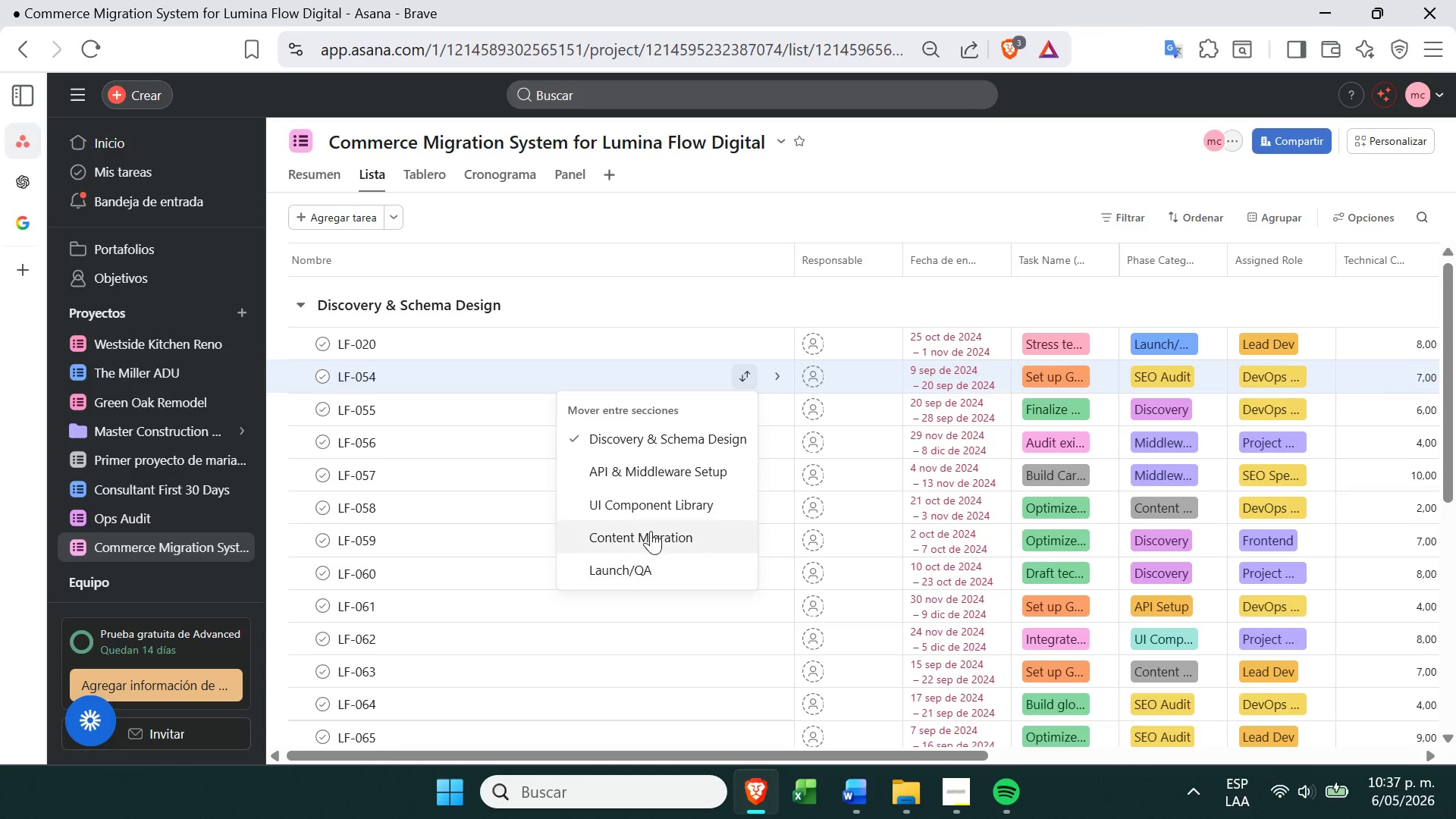 
left_click([661, 524])
 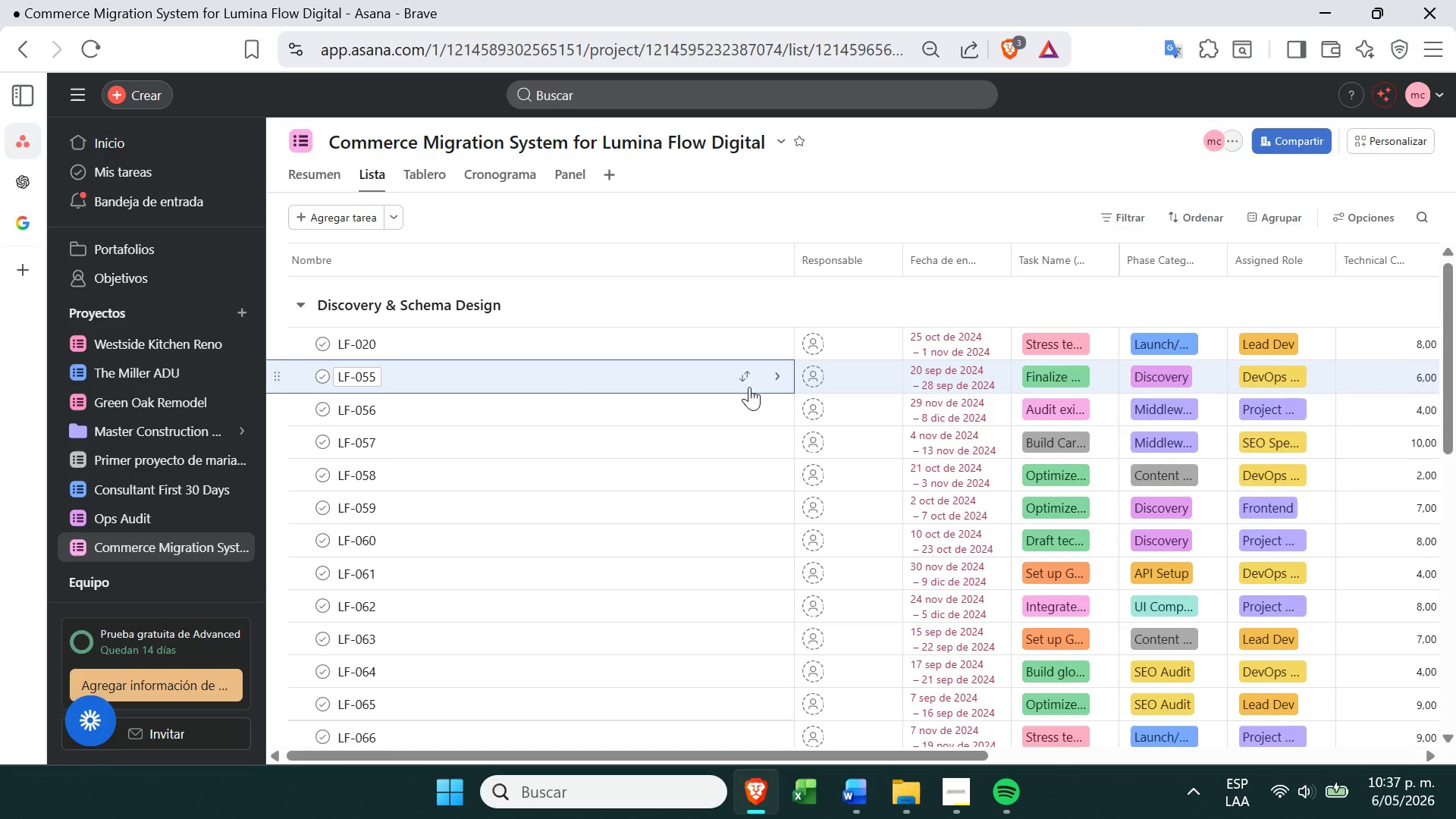 
left_click([748, 377])
 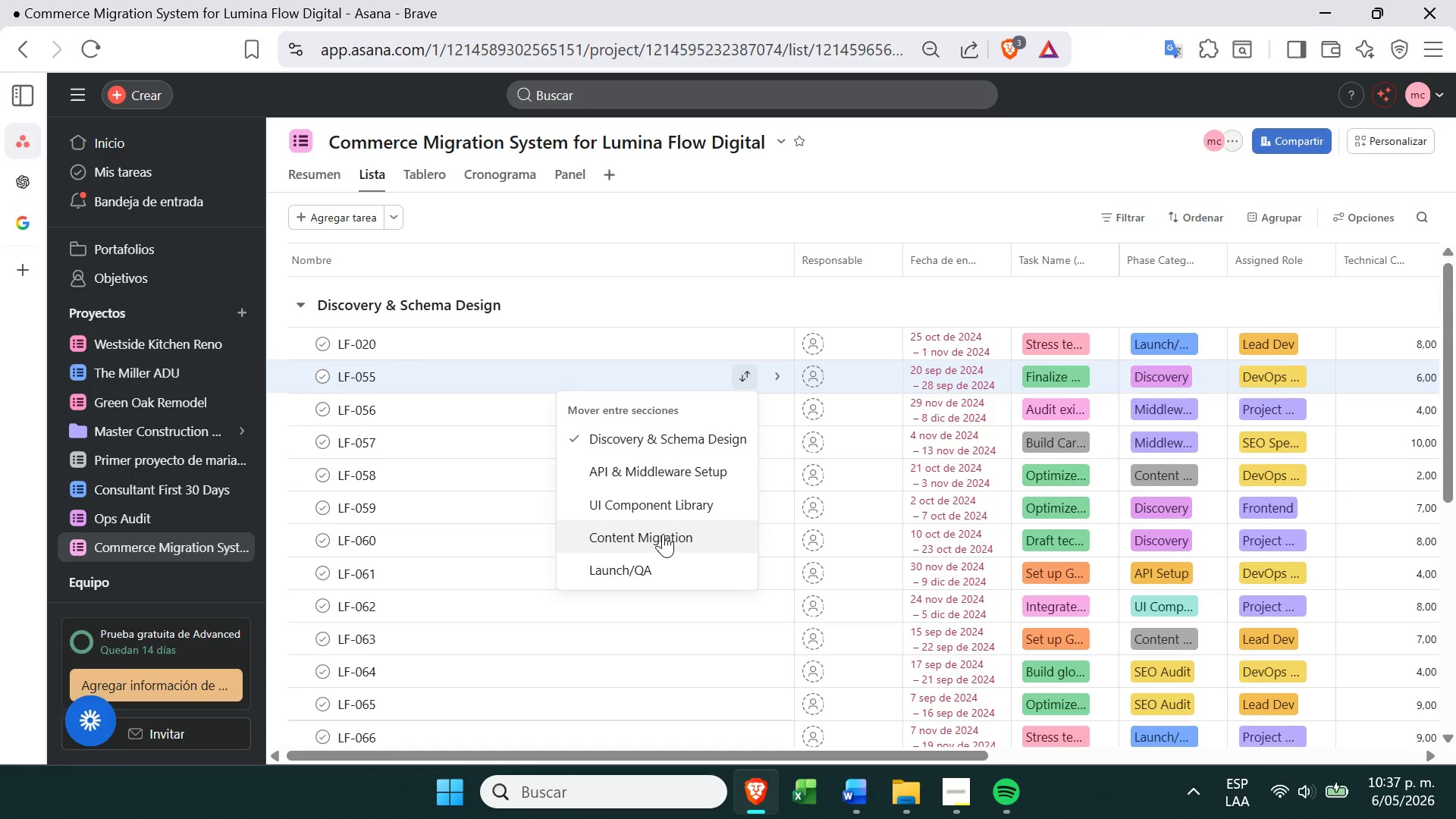 
left_click([663, 535])
 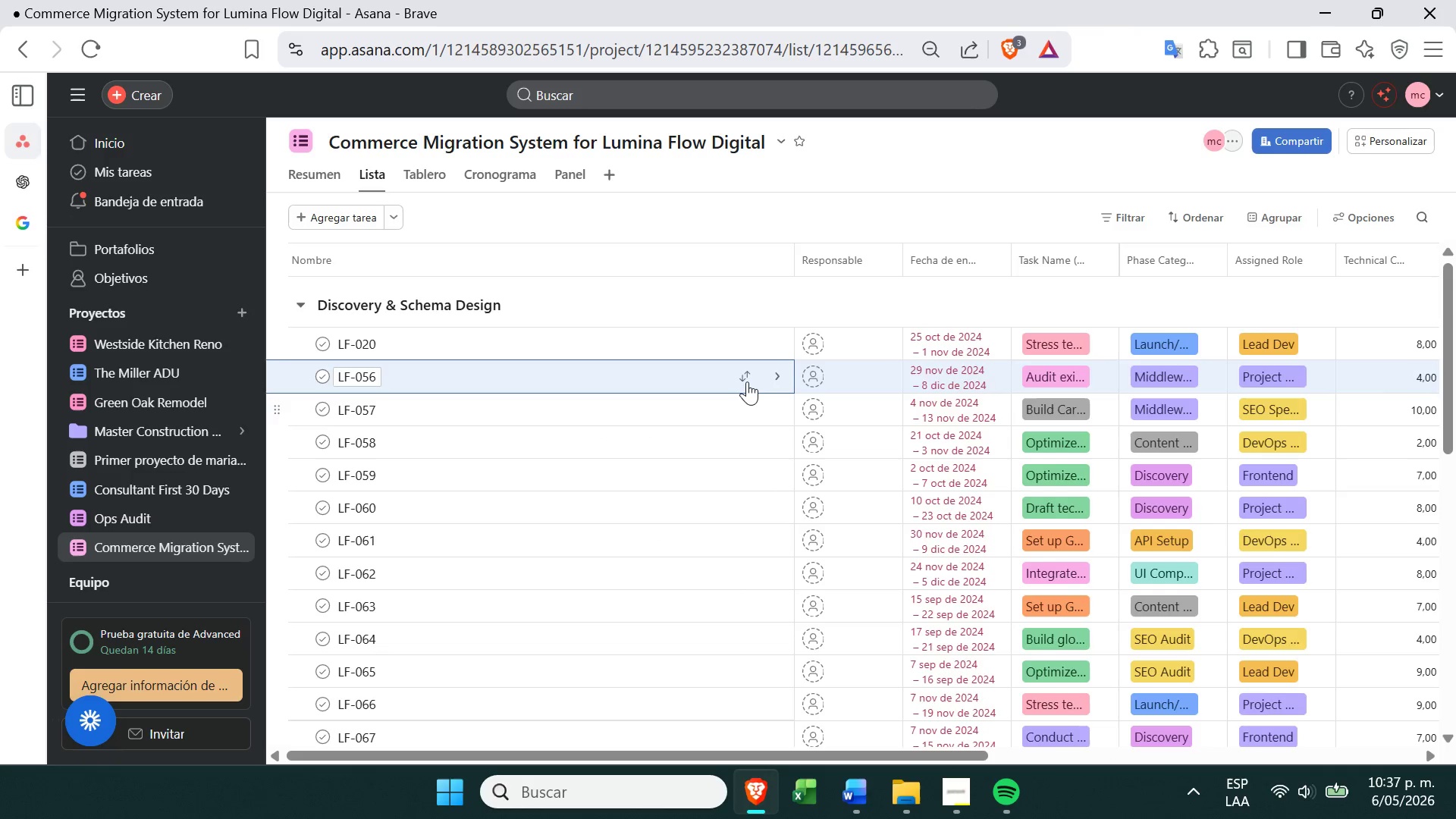 
left_click([746, 381])
 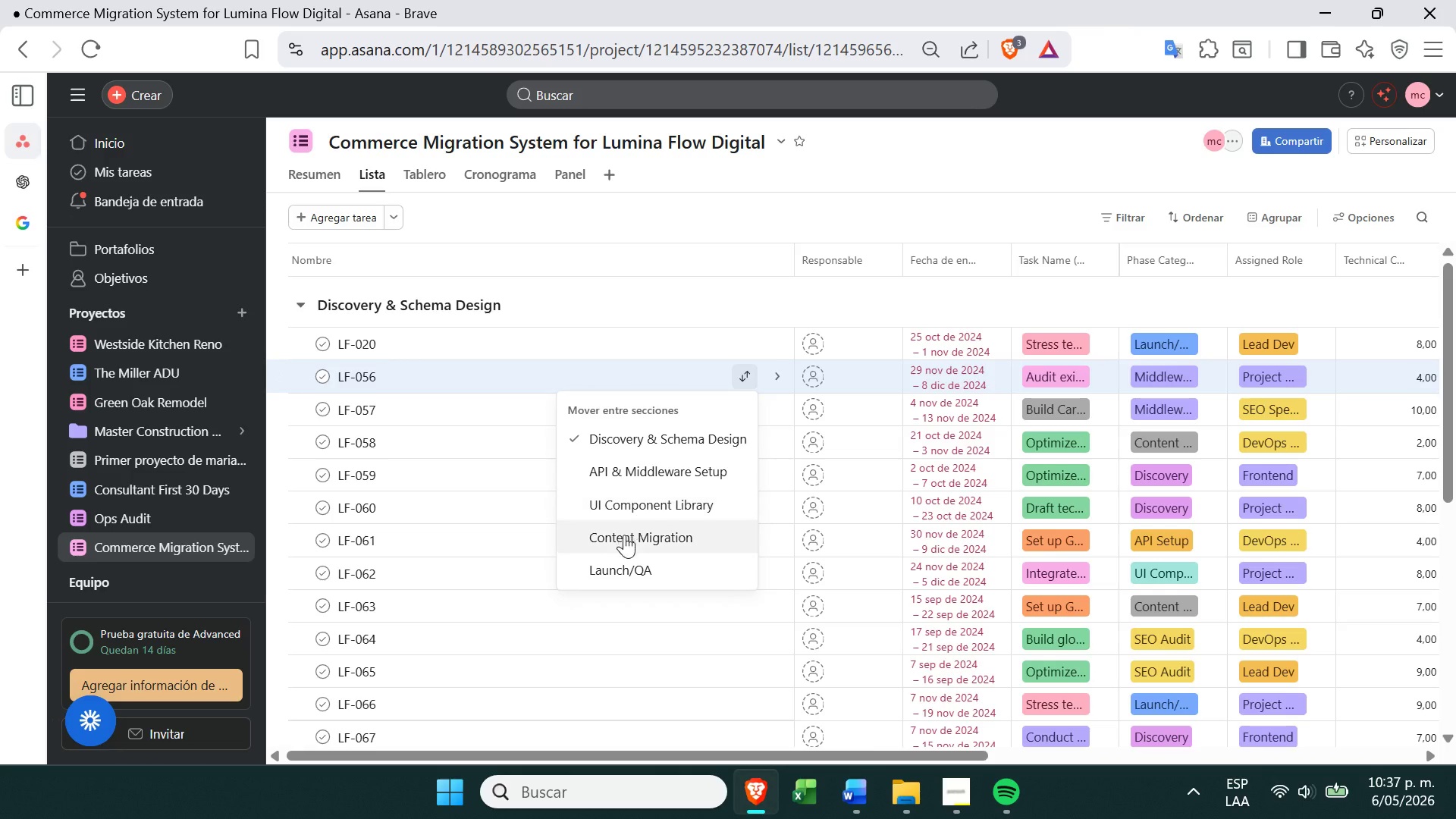 
left_click([617, 563])
 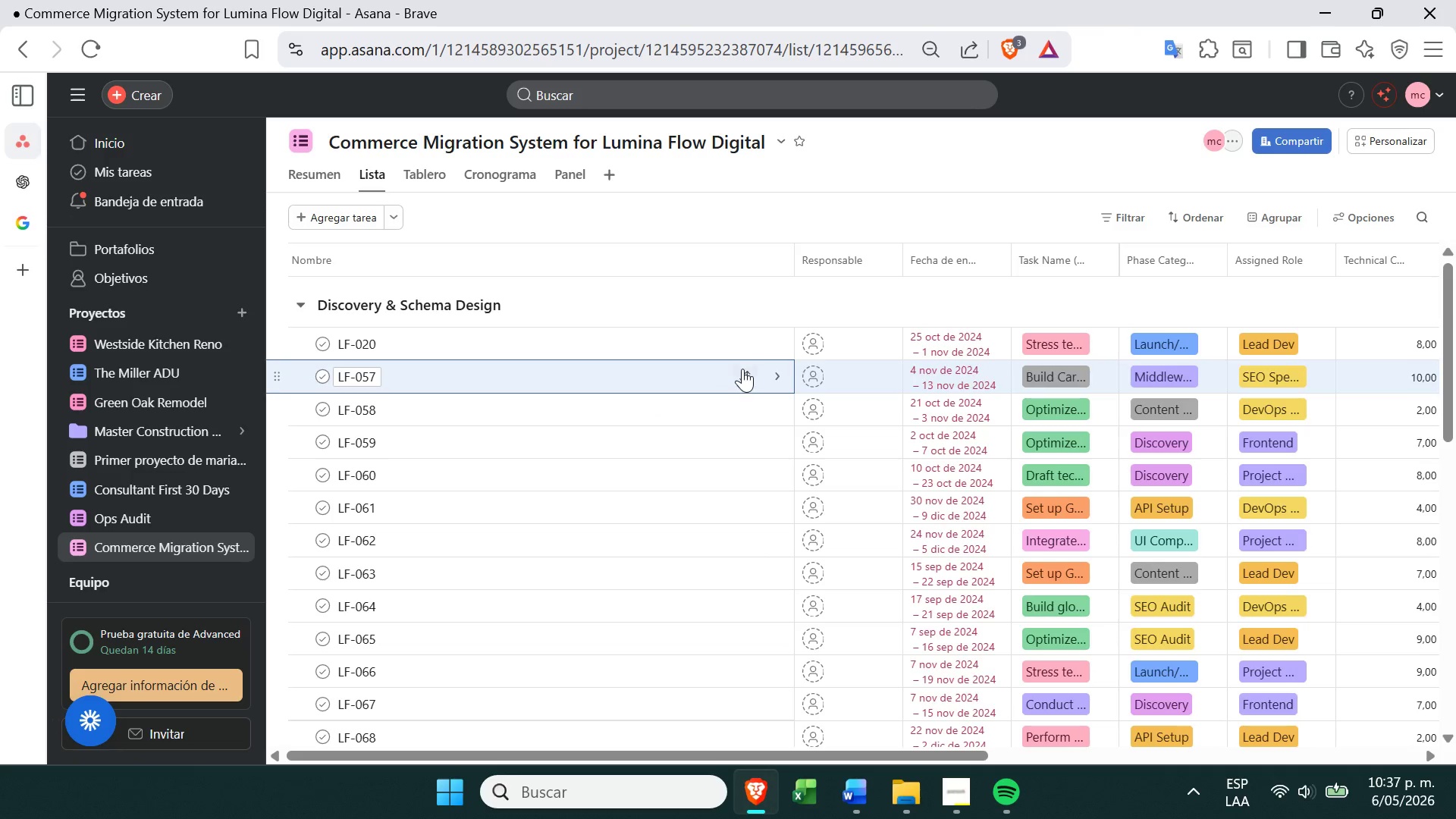 
left_click([742, 369])
 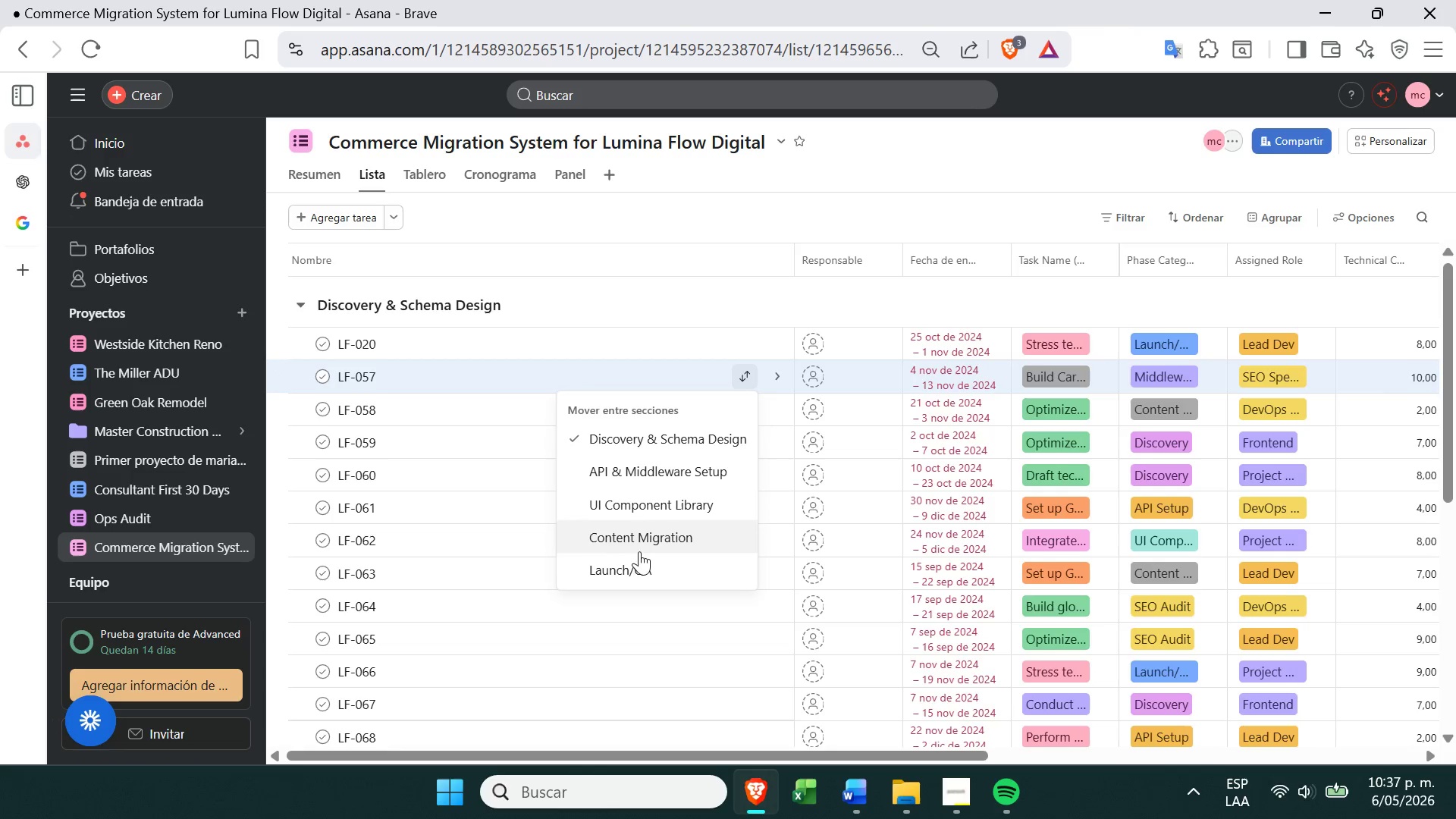 
left_click([639, 555])
 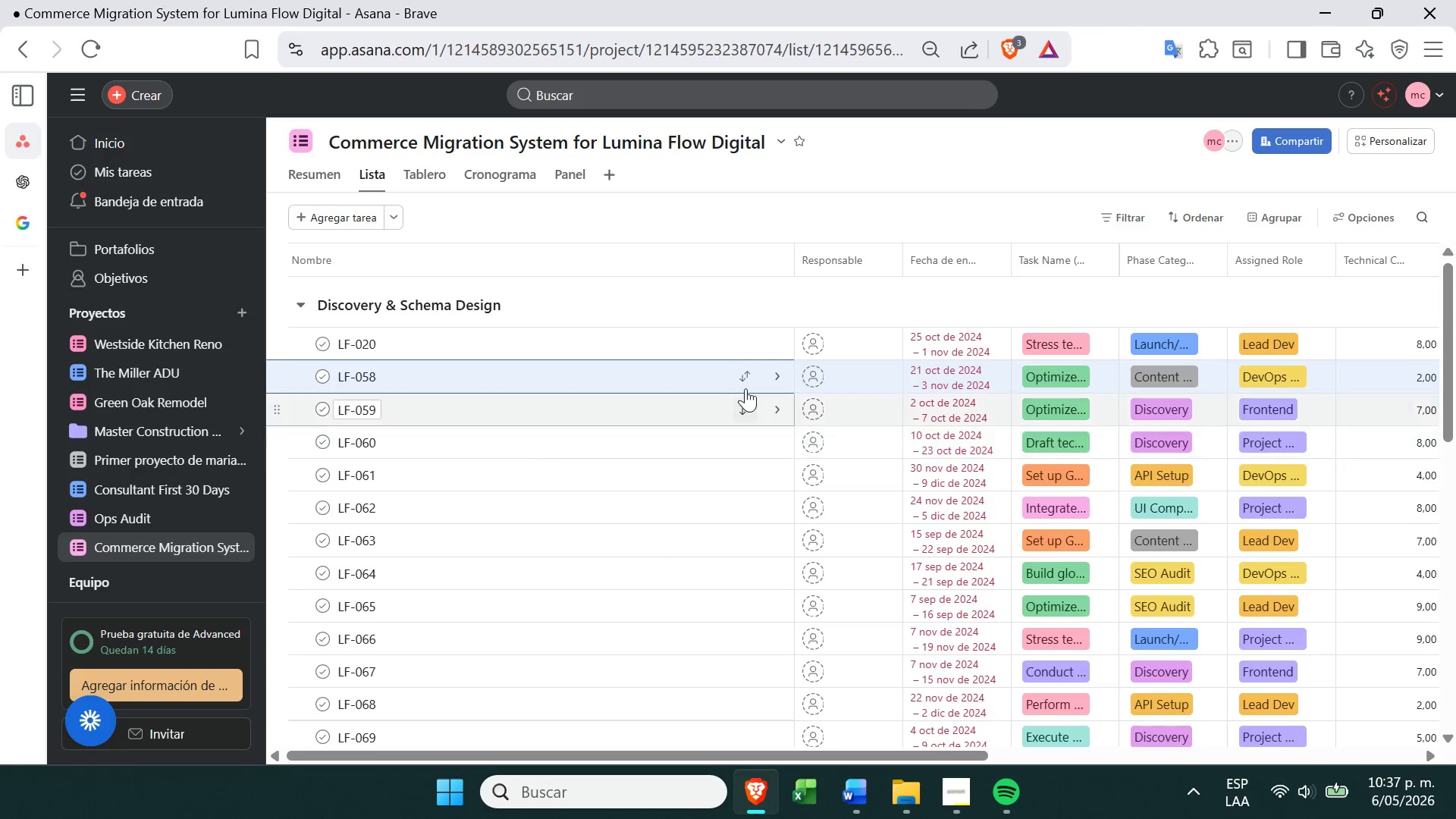 
left_click([754, 377])
 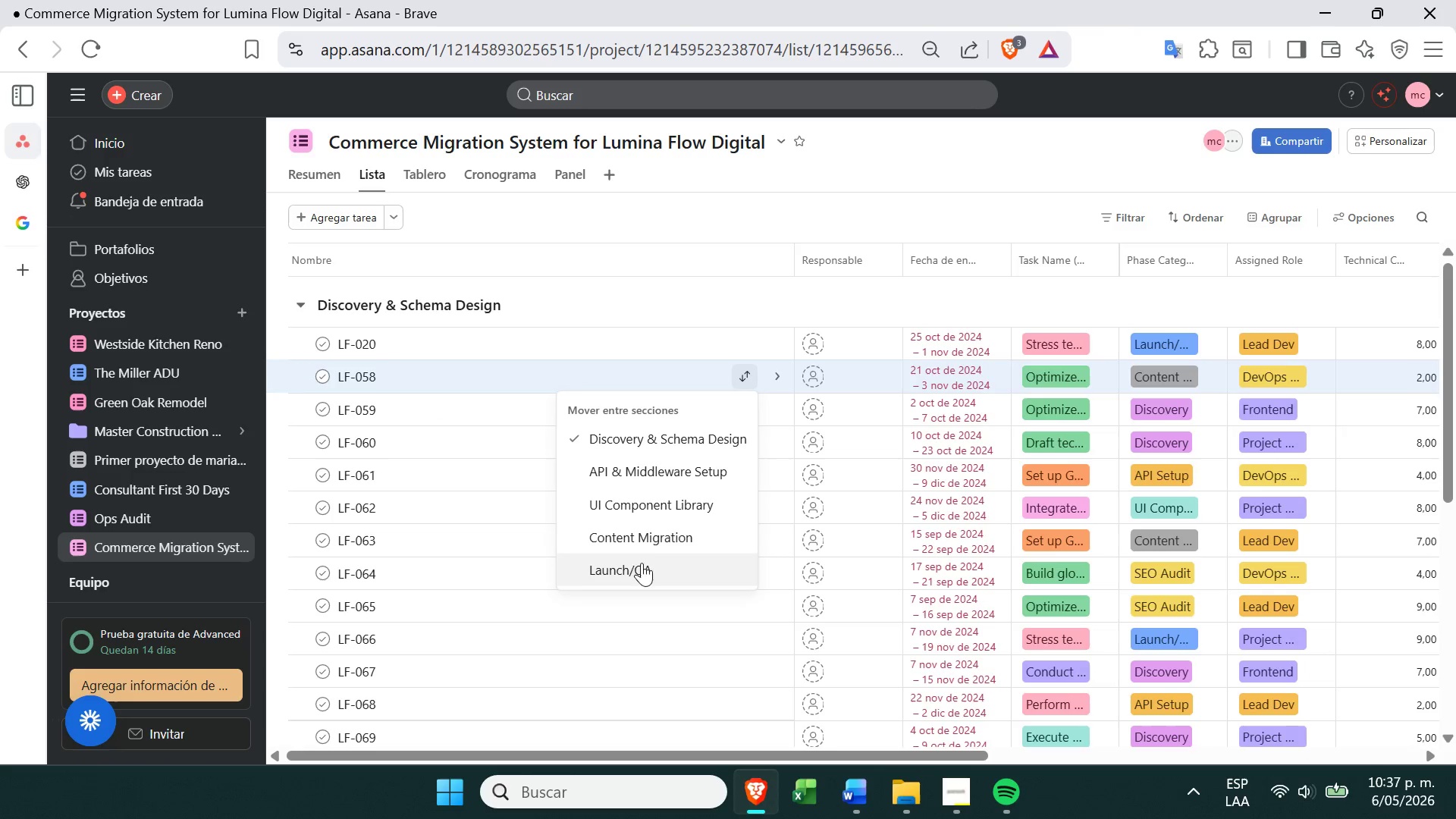 
left_click([636, 570])
 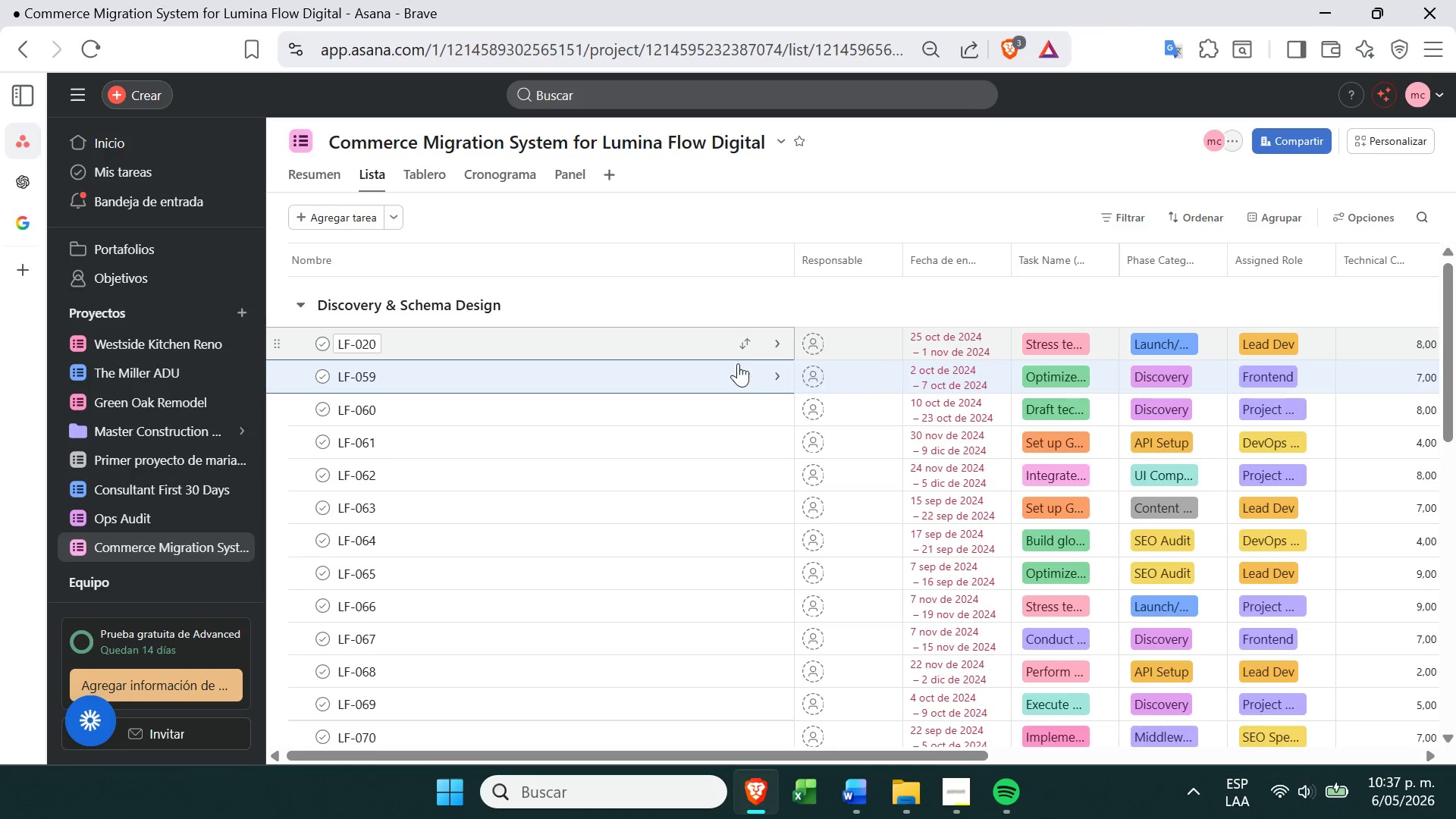 
left_click([745, 372])
 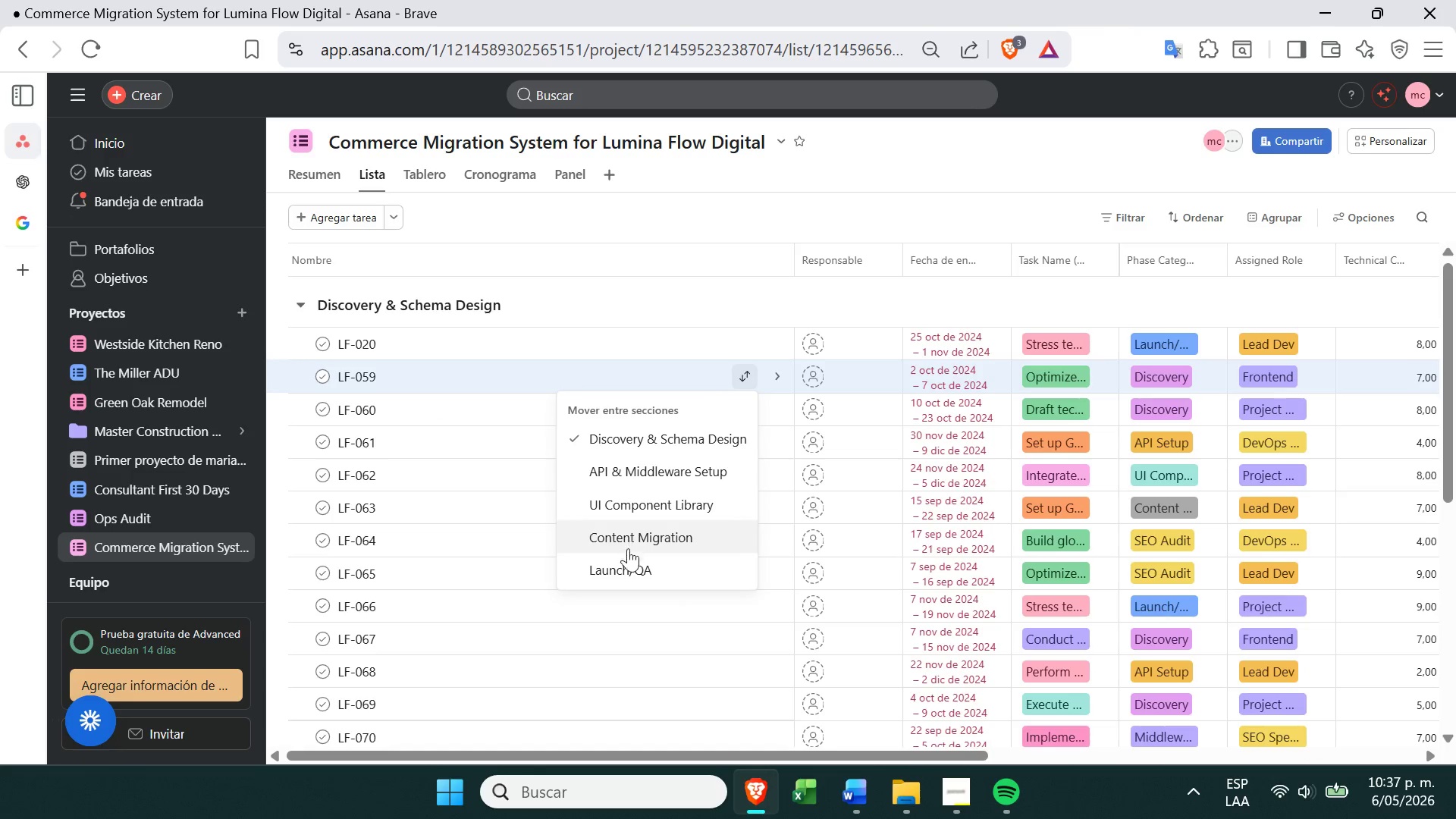 
left_click([621, 569])
 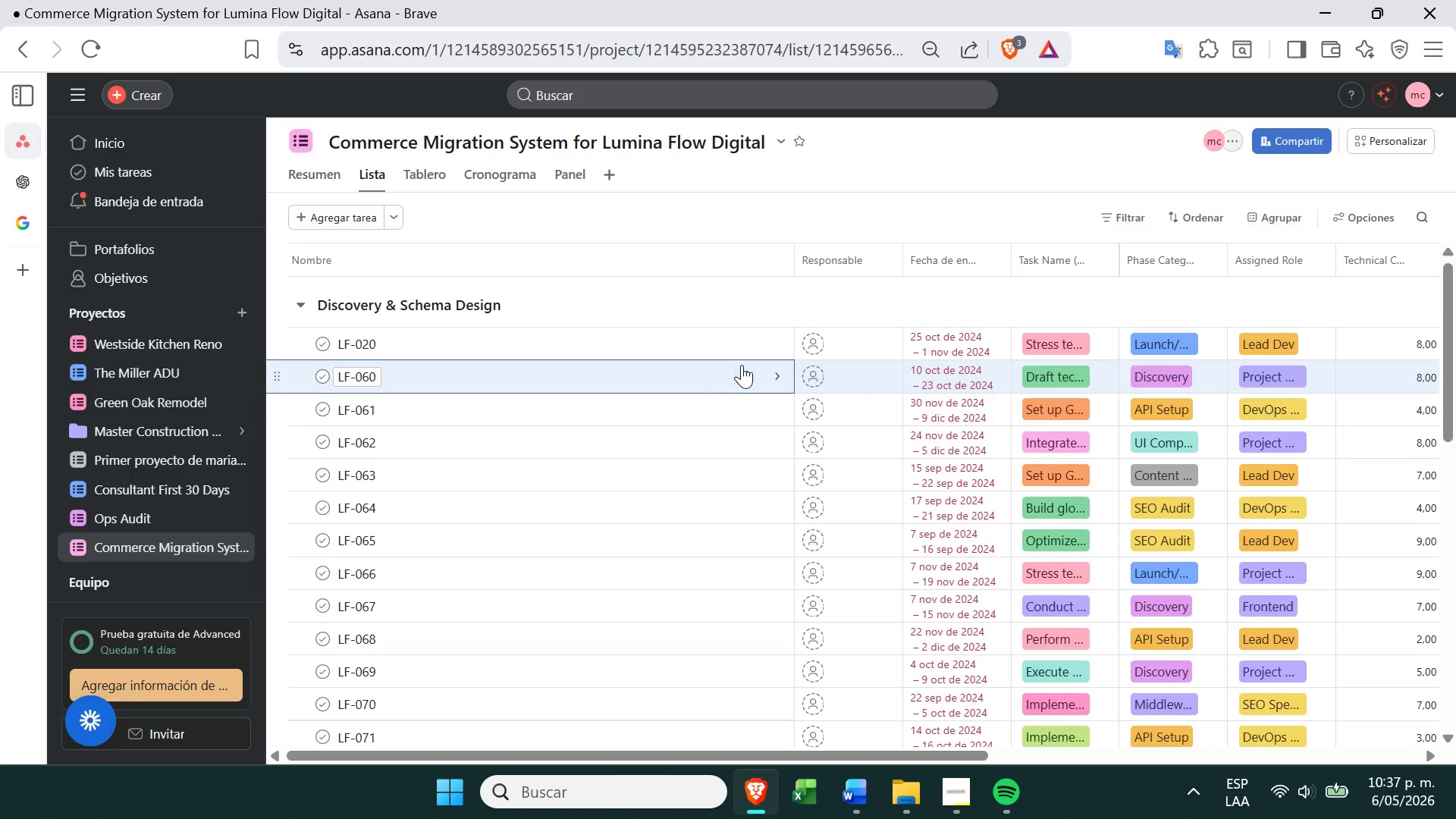 
left_click([742, 372])
 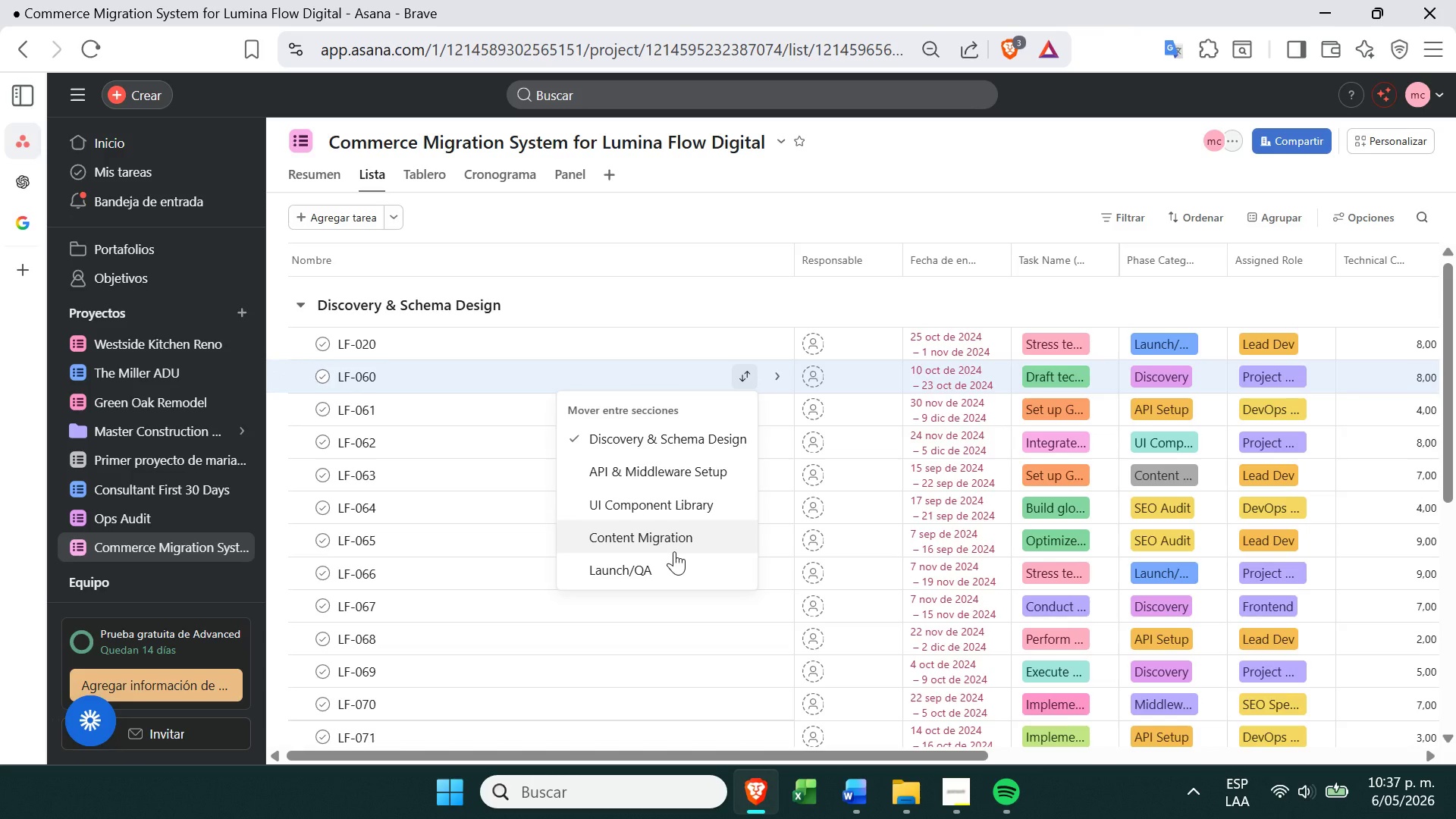 
left_click([667, 567])
 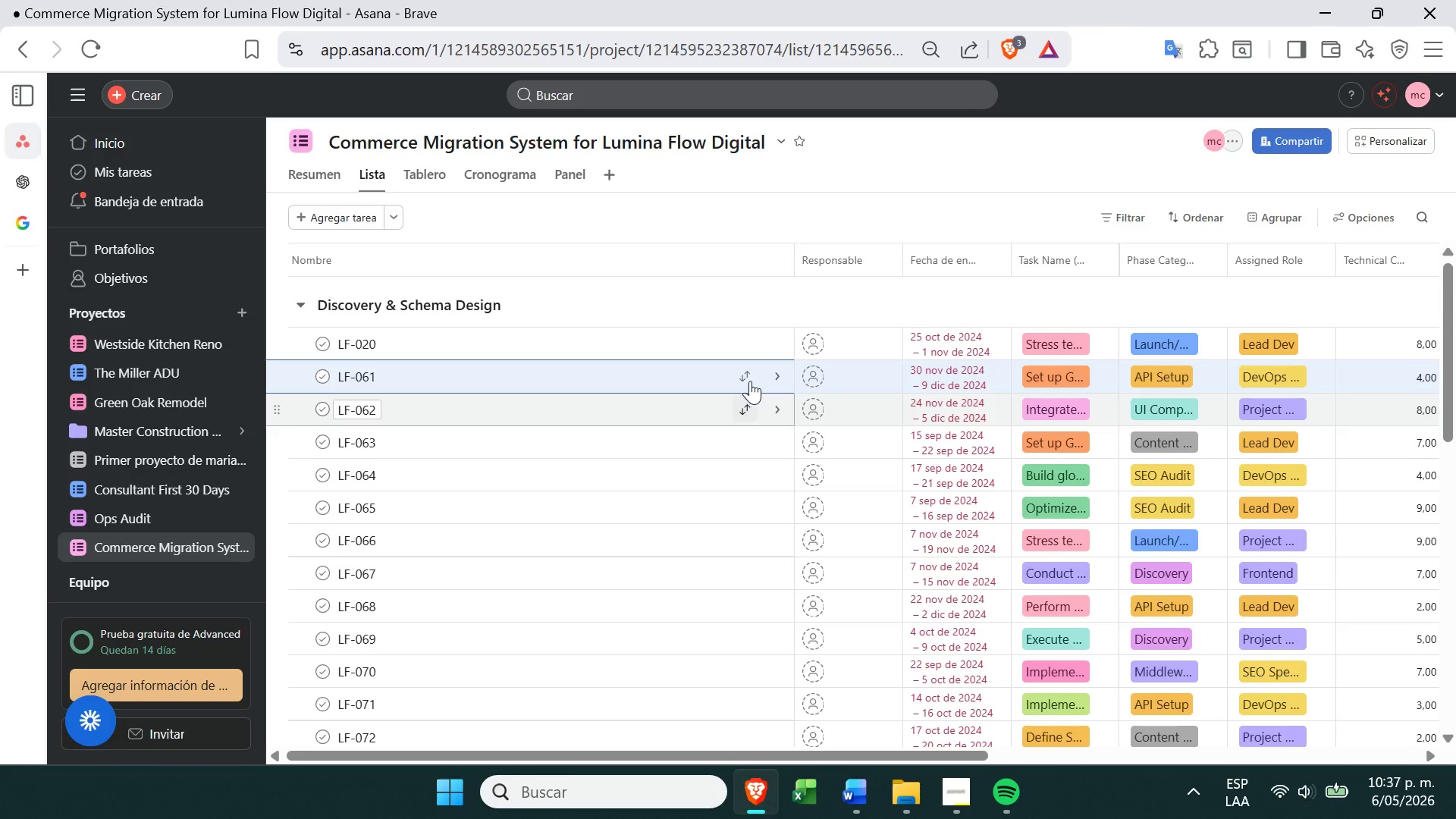 
left_click([749, 376])
 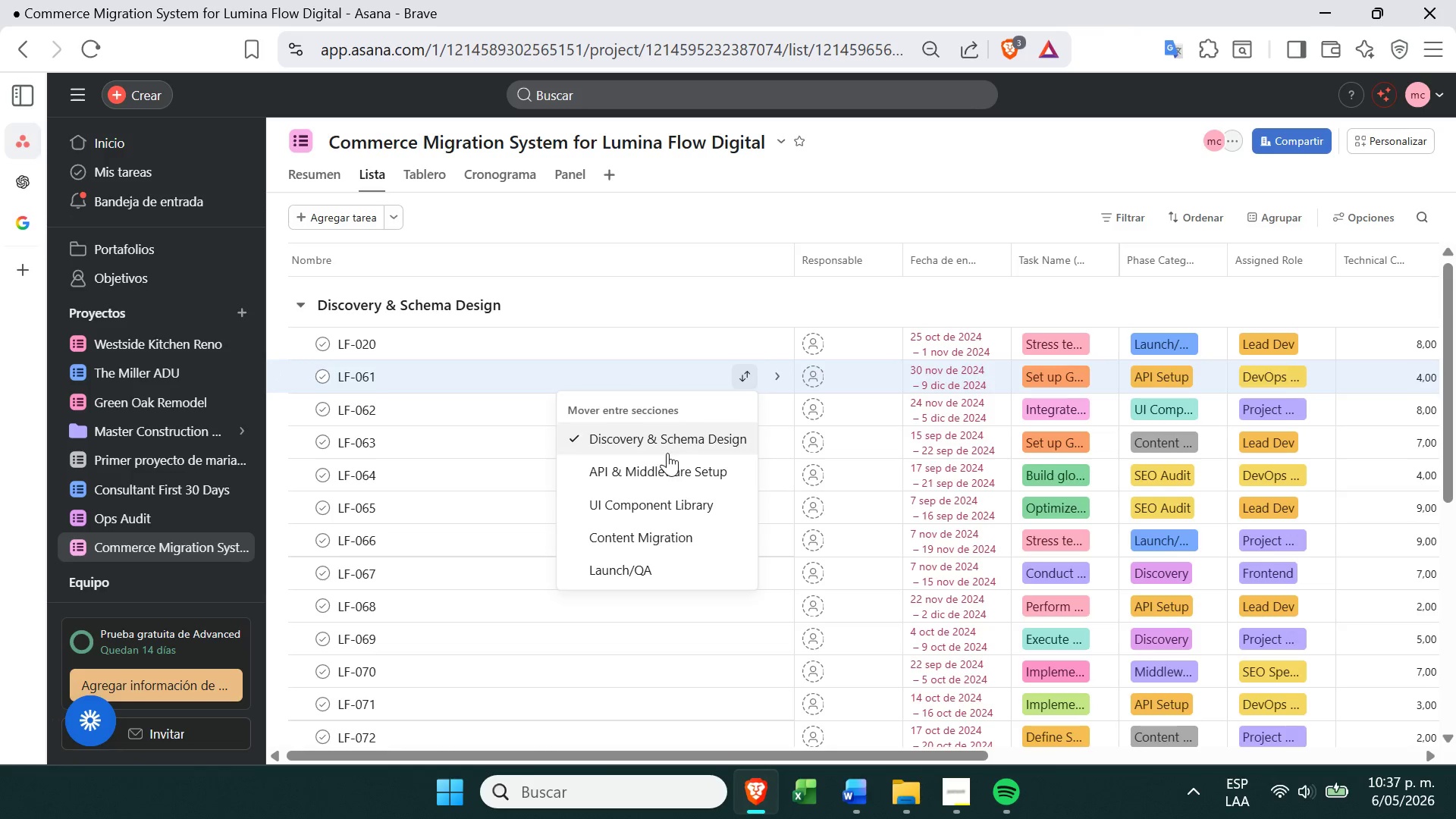 
left_click([652, 488])
 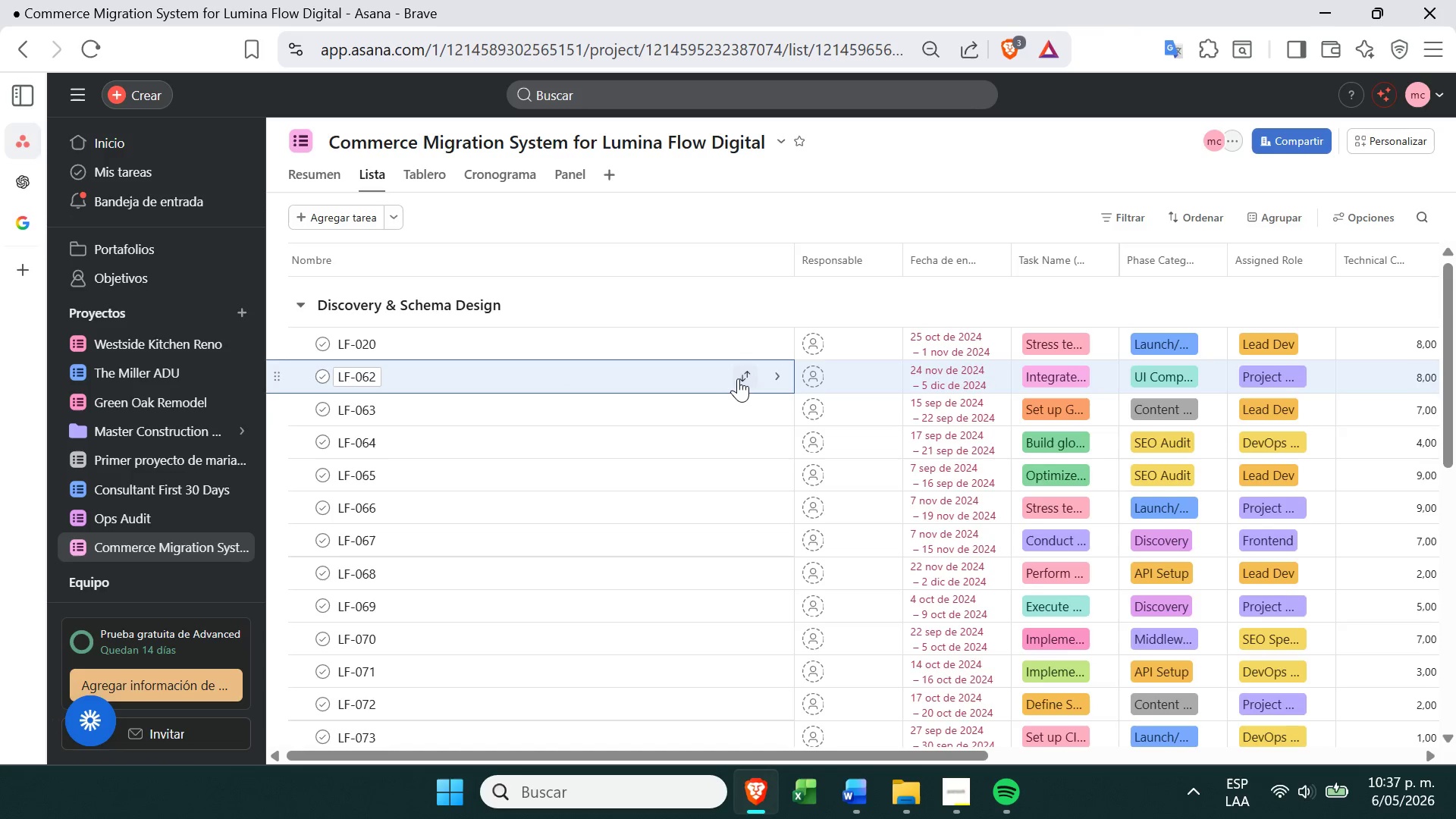 
left_click([738, 380])
 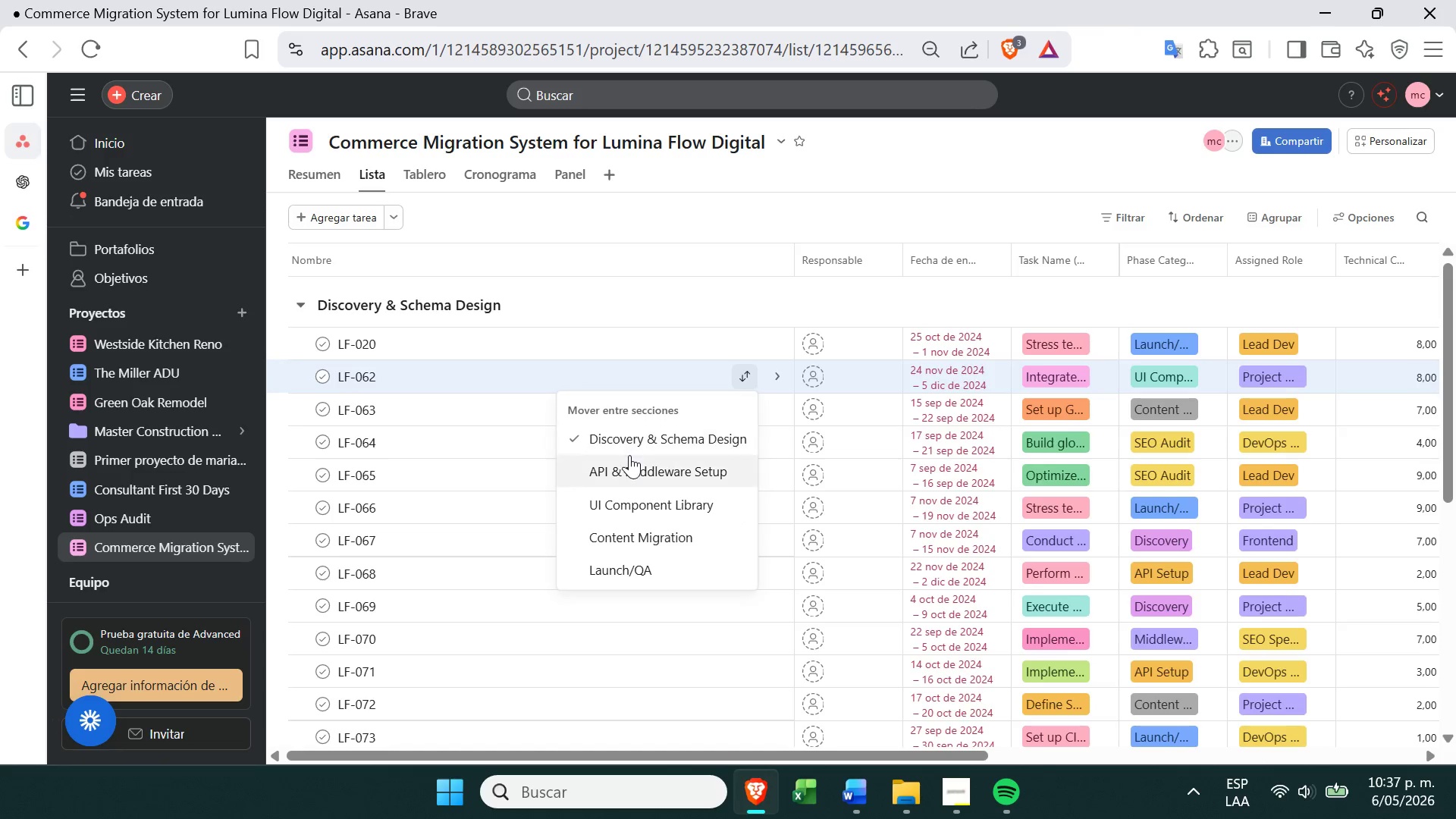 
left_click([625, 465])
 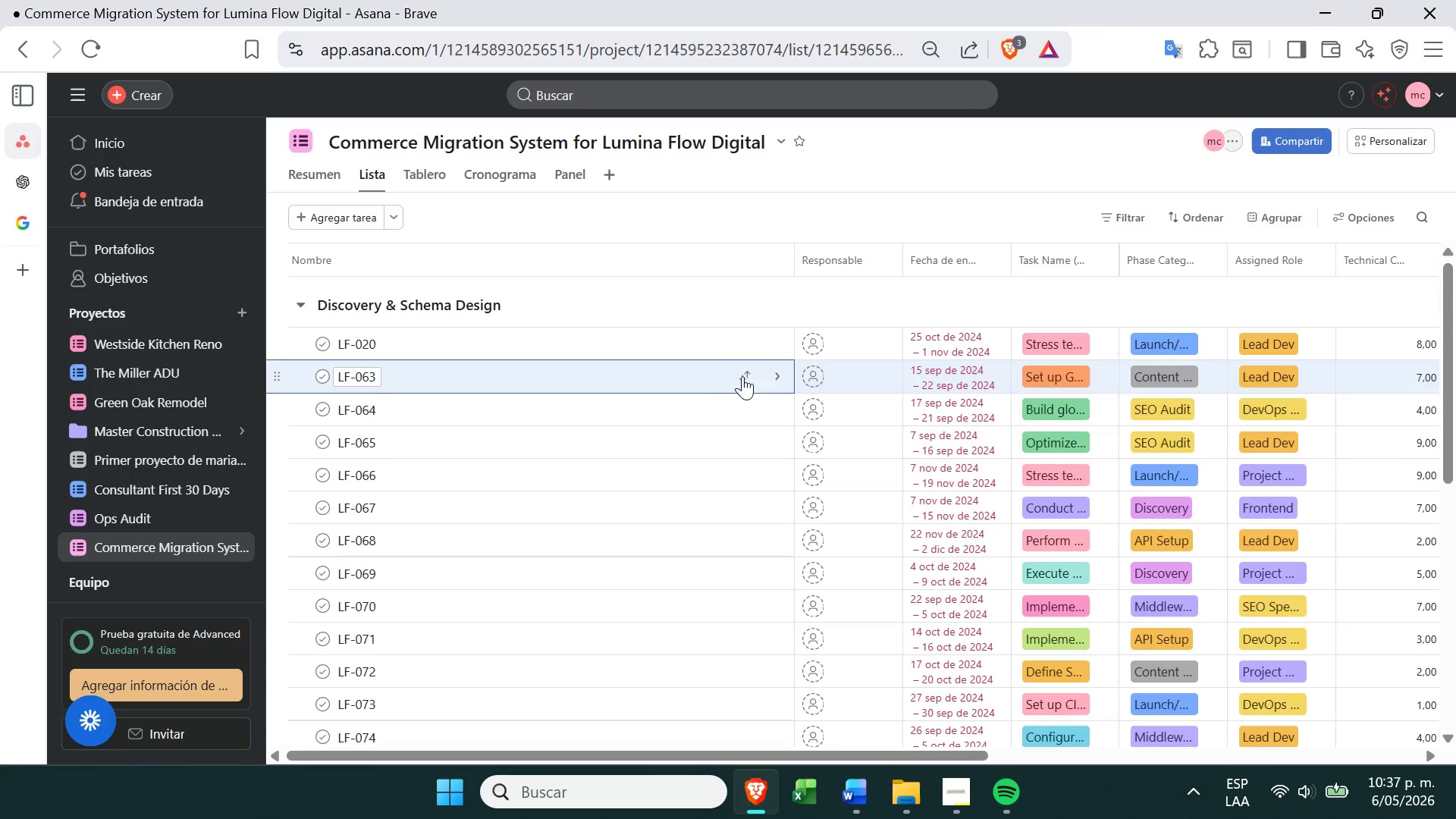 
left_click([746, 378])
 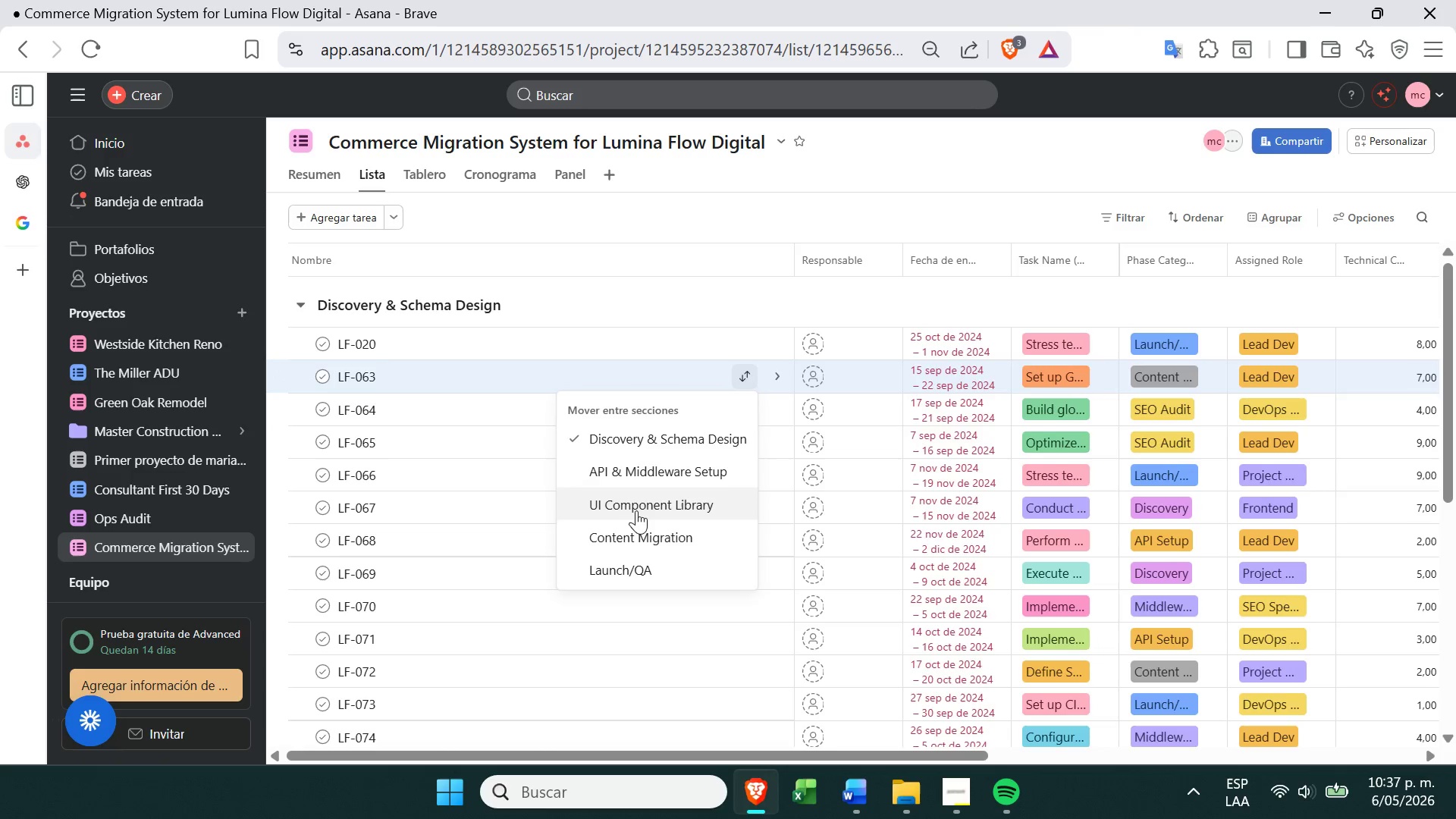 
left_click([626, 513])
 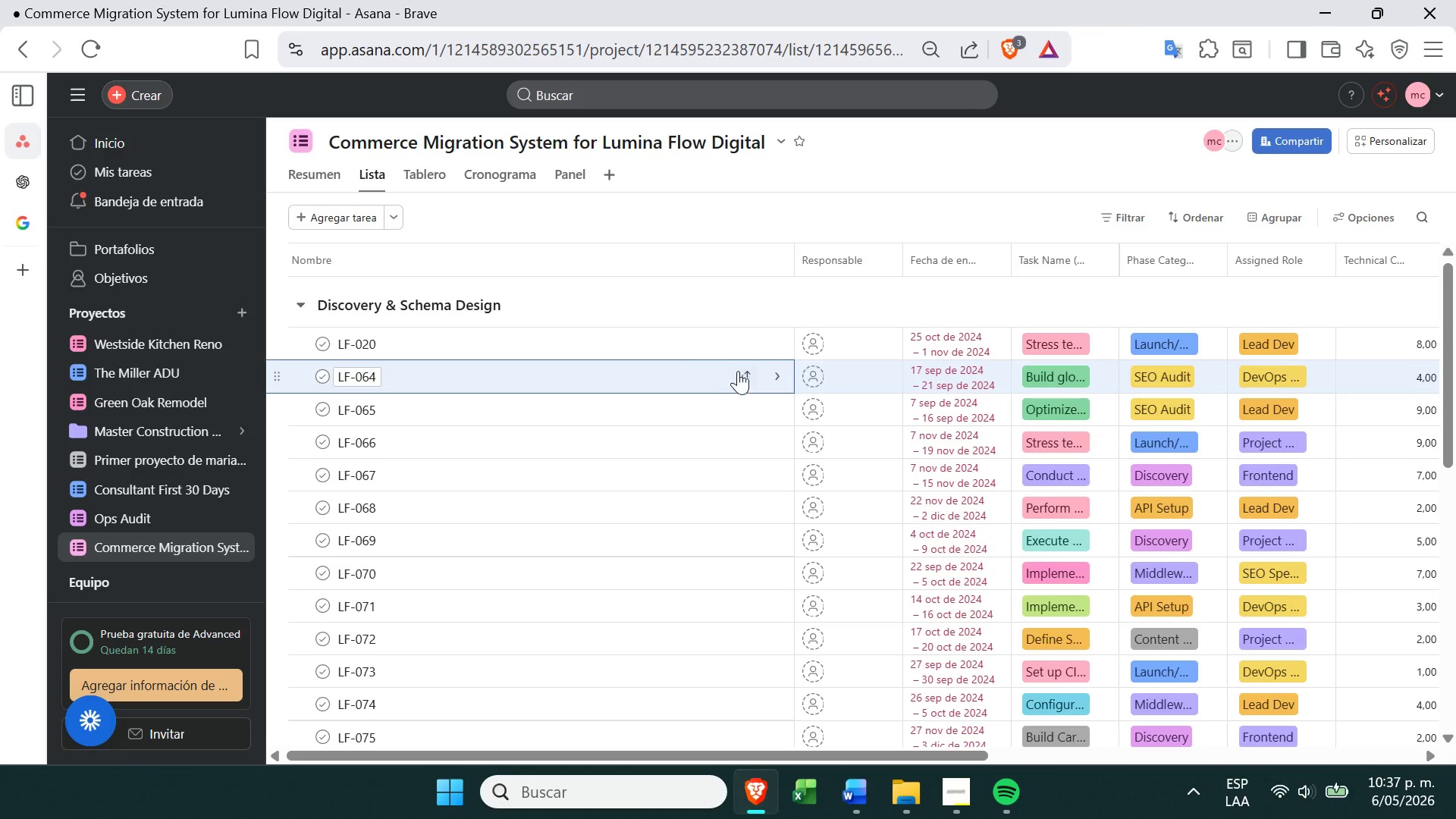 
left_click([734, 378])
 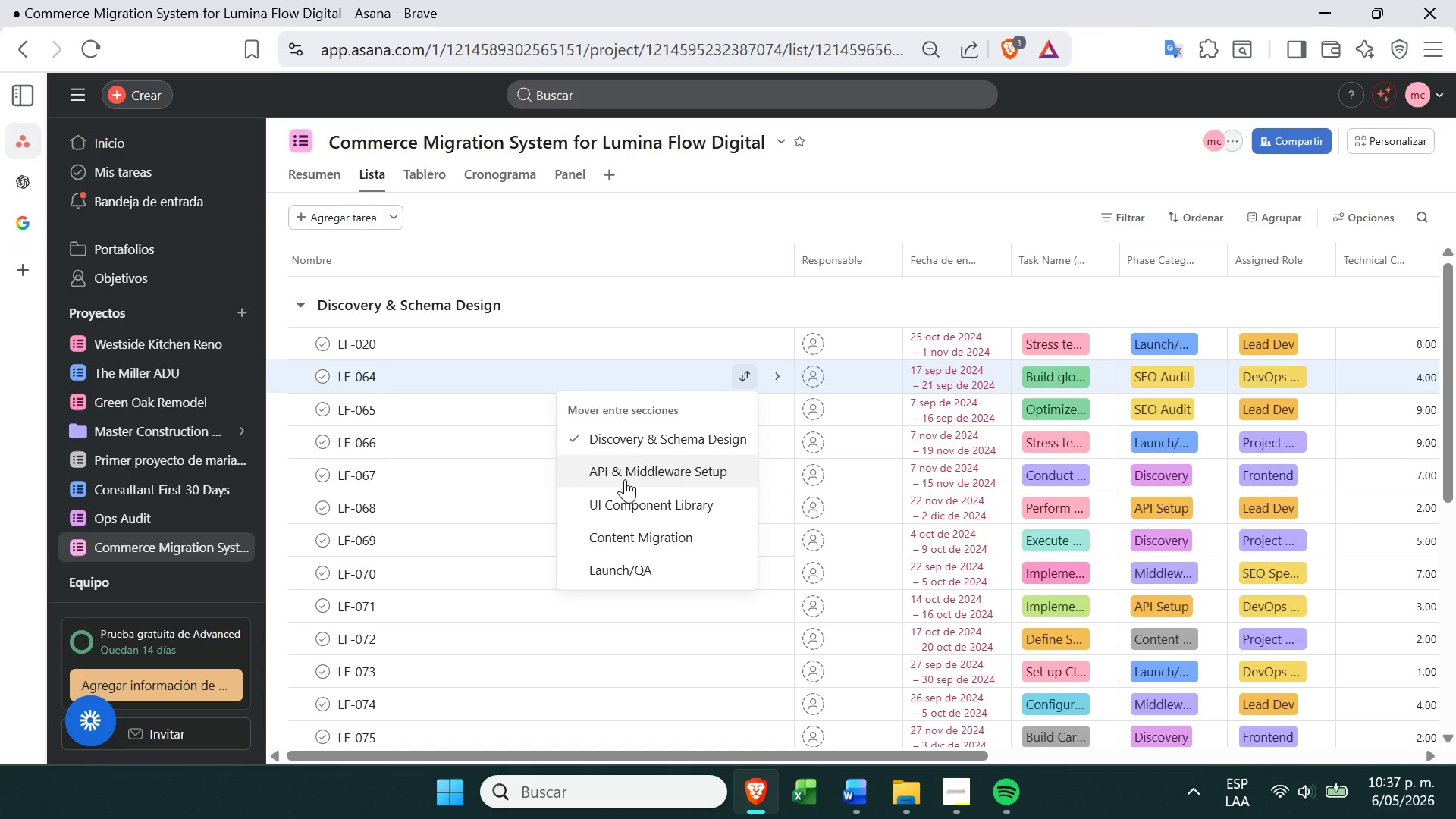 
left_click([635, 472])
 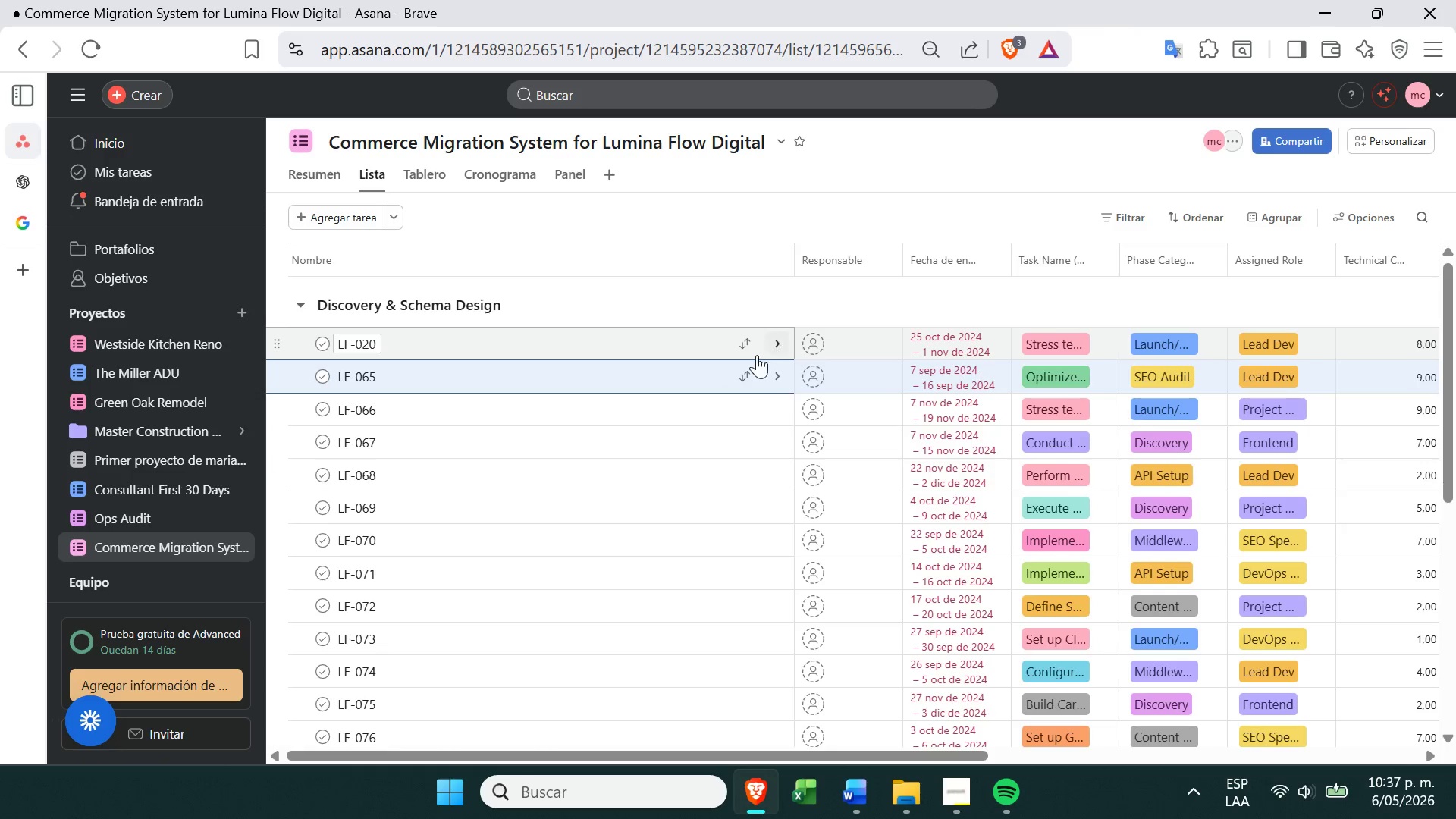 
left_click([737, 380])
 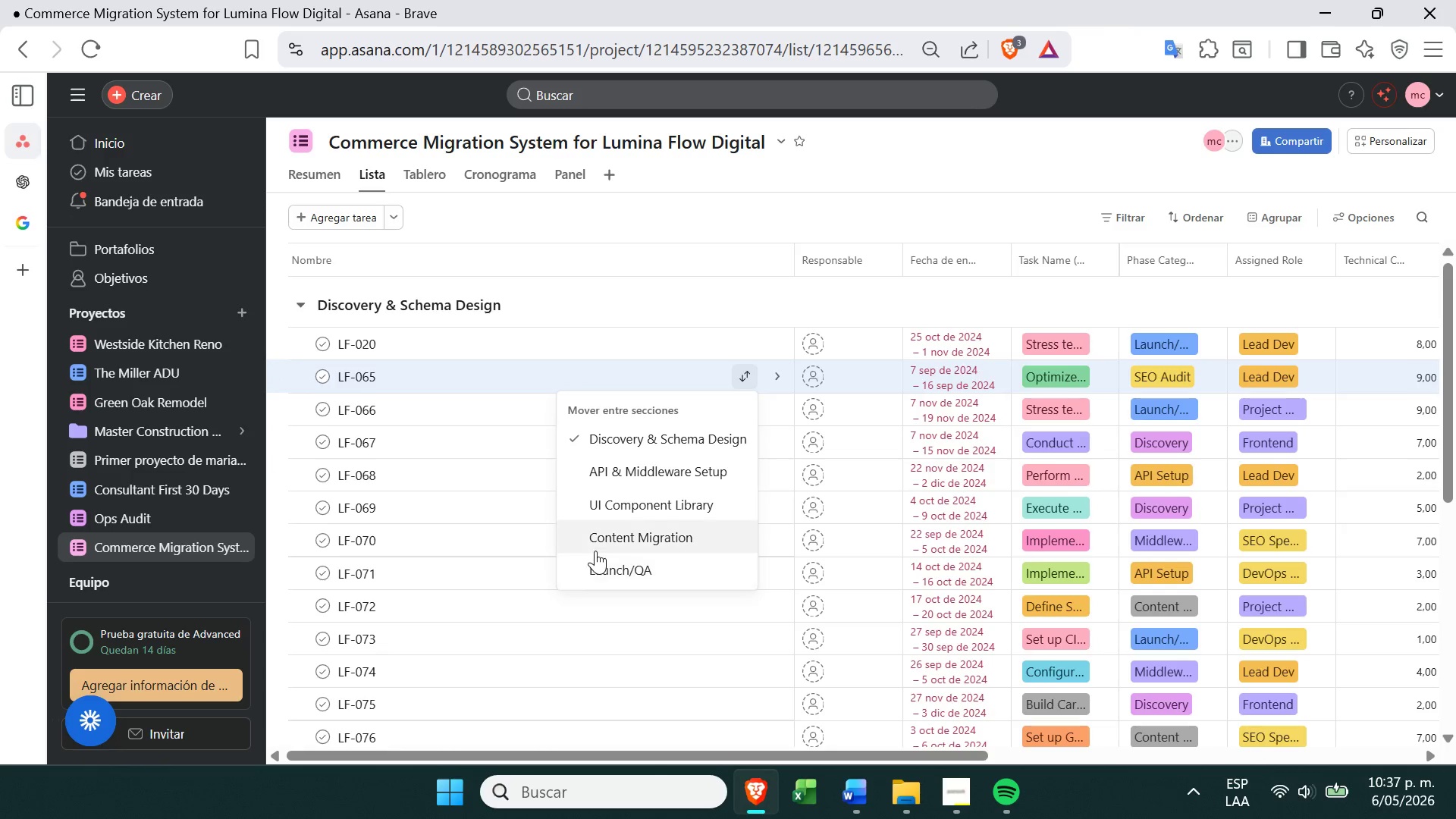 
left_click([600, 544])
 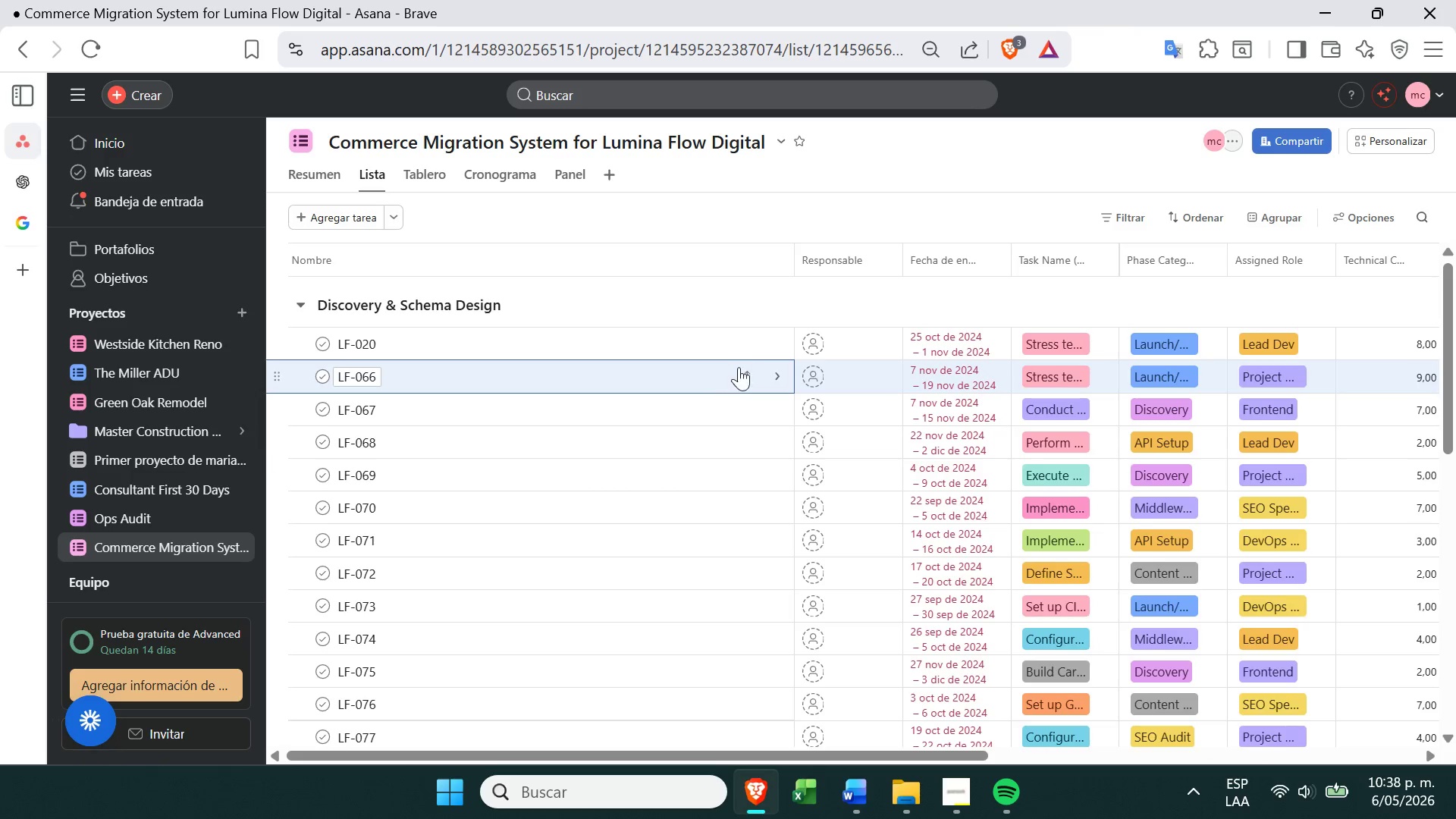 
left_click([739, 371])
 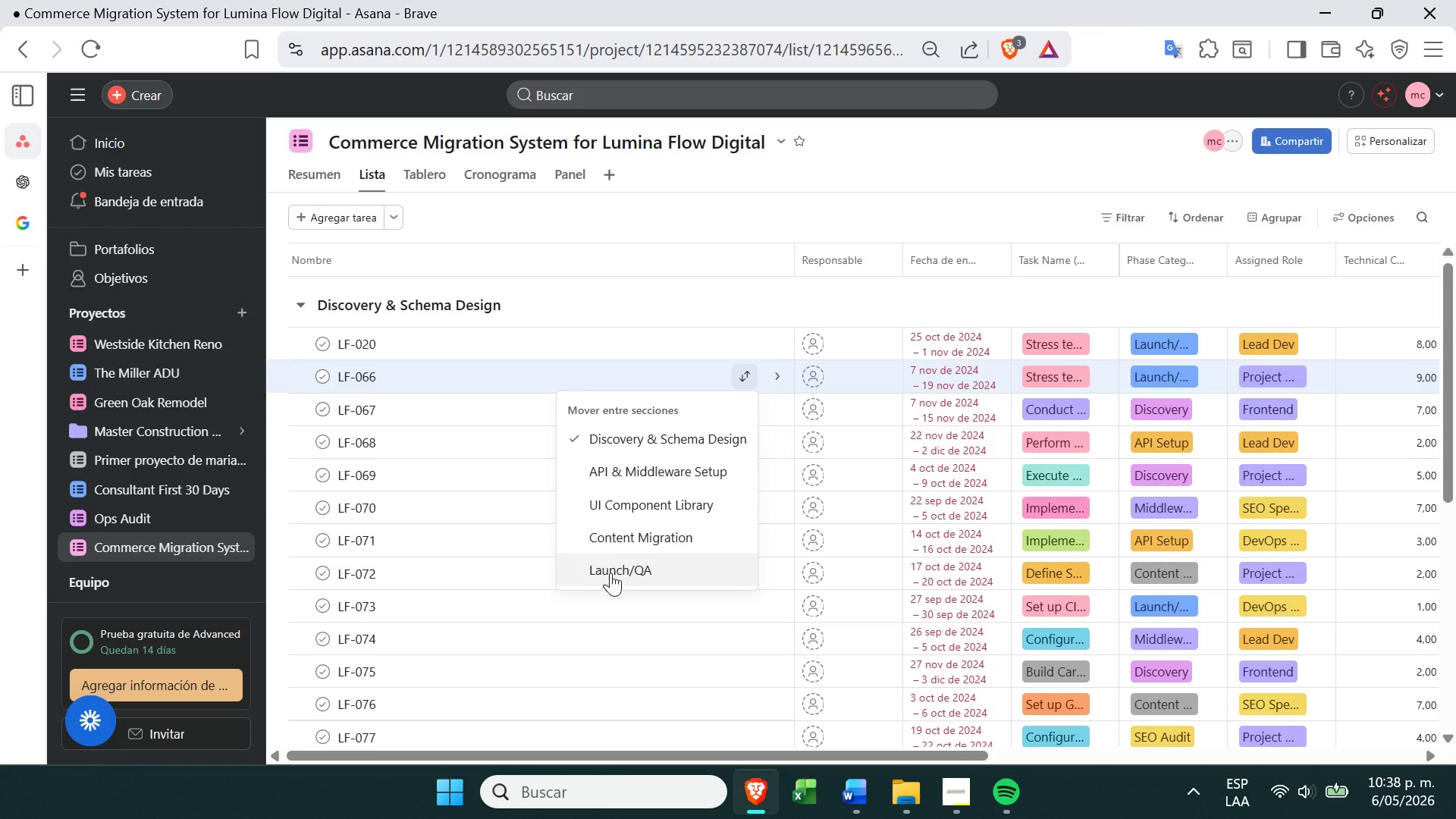 
left_click([610, 574])
 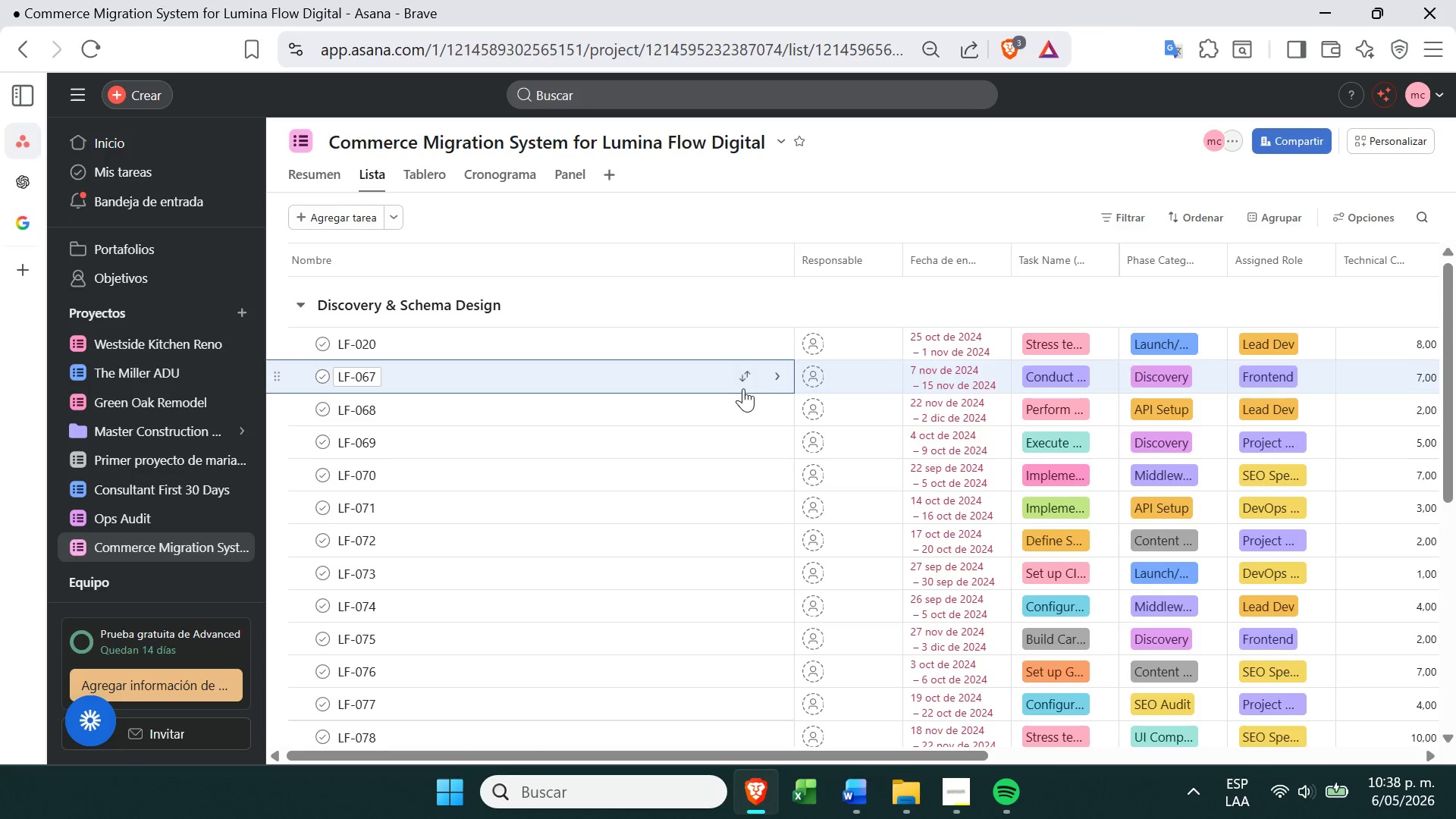 
left_click([744, 387])
 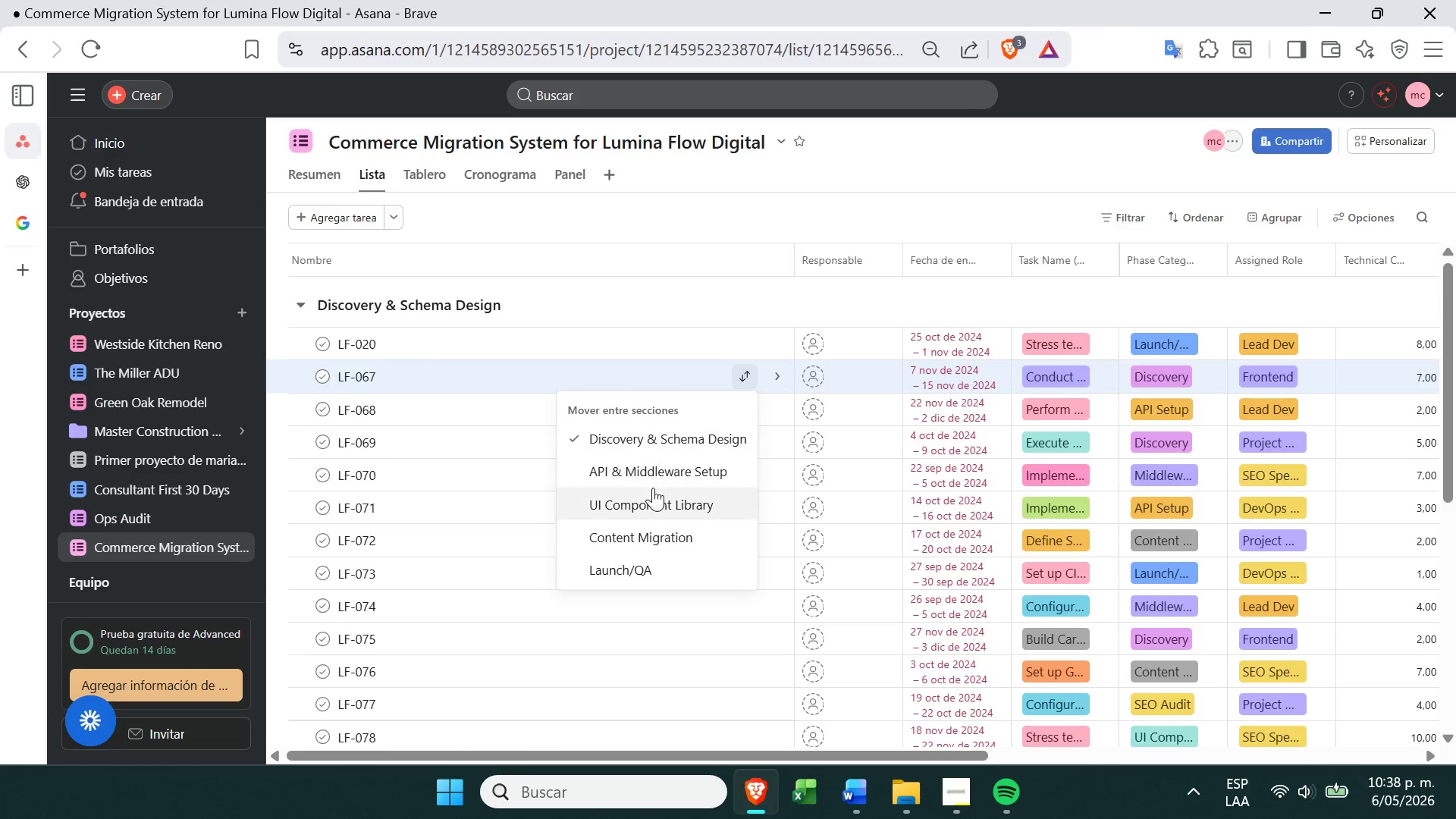 
left_click([646, 497])
 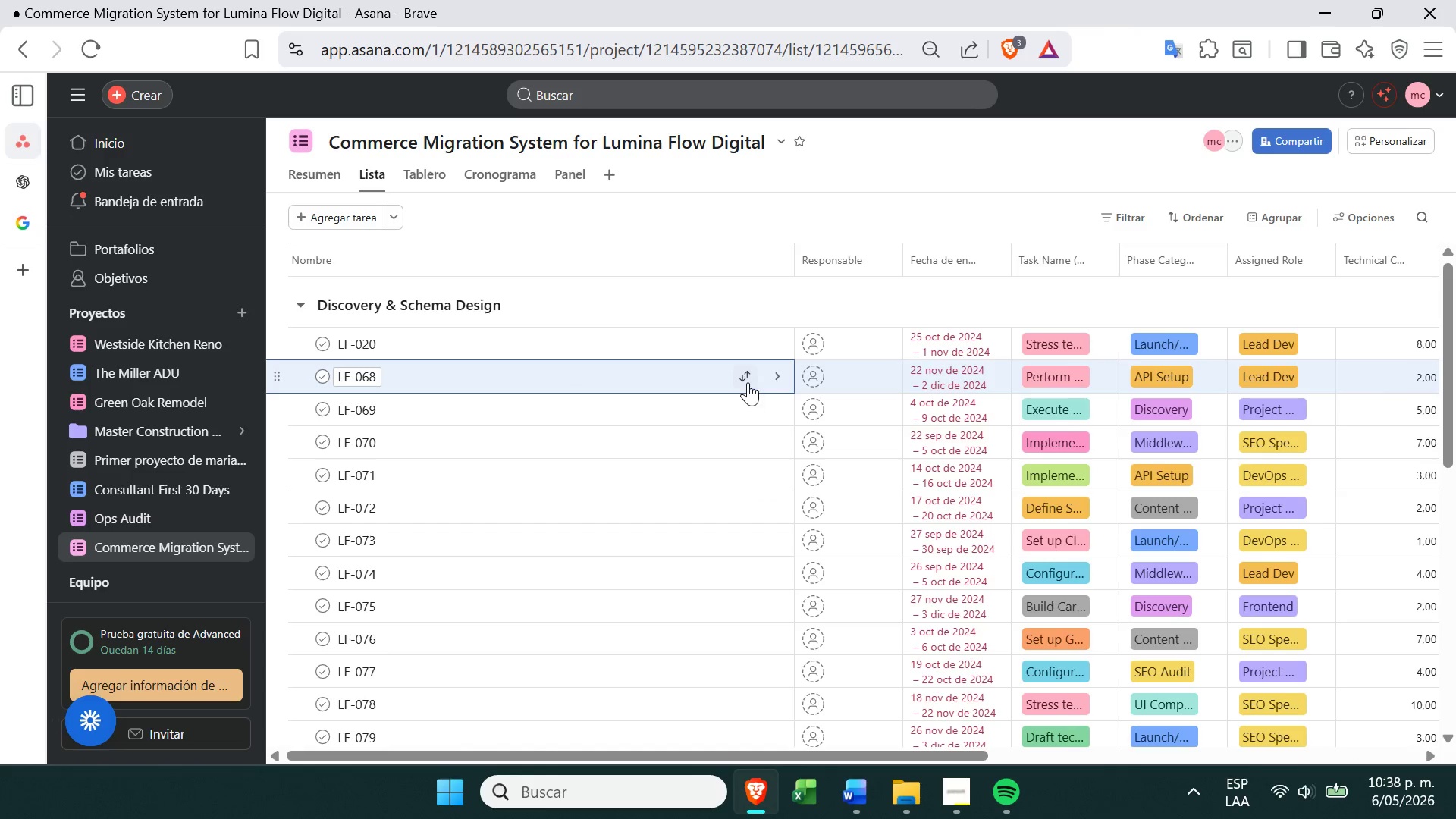 
left_click([748, 375])
 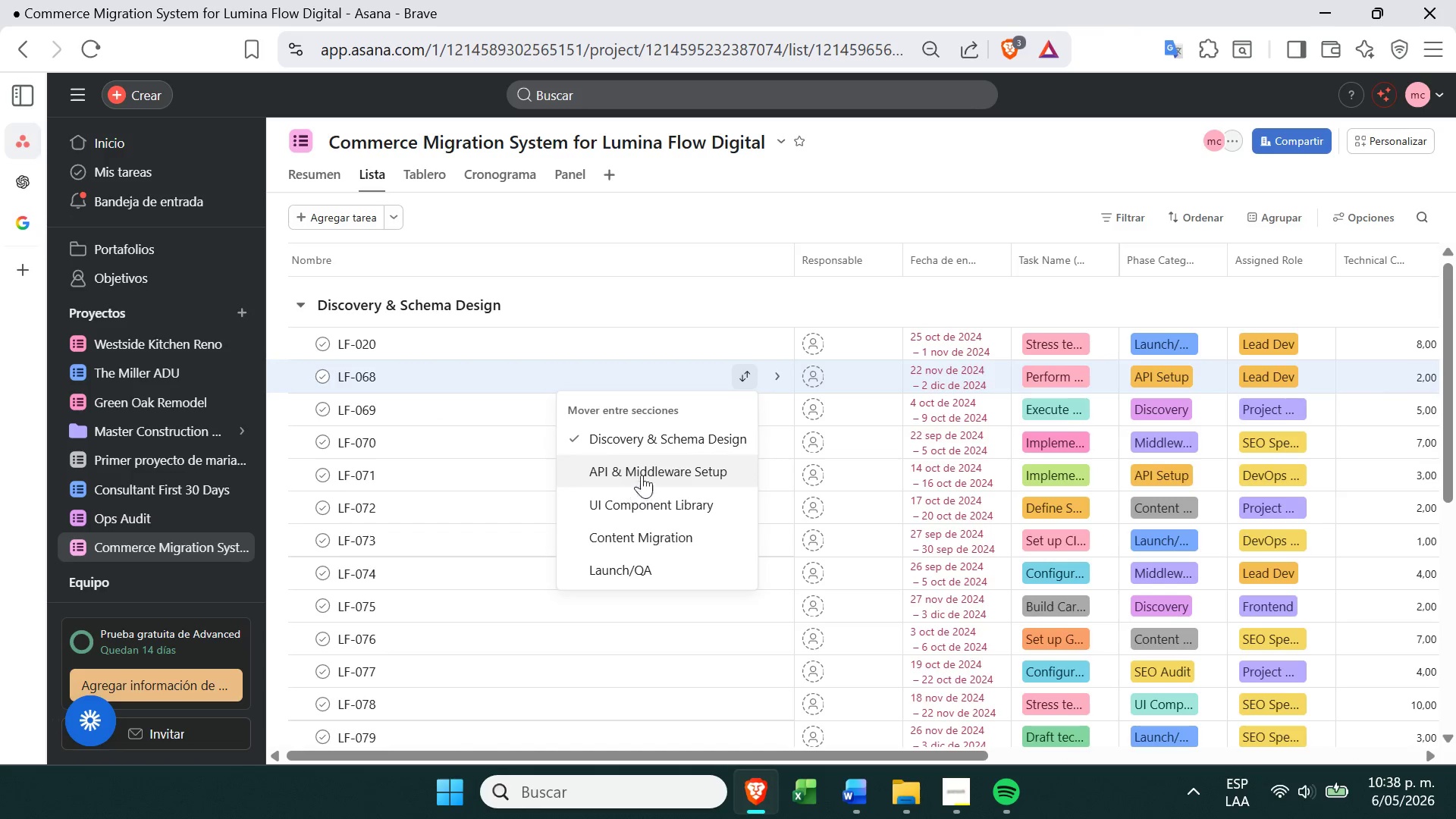 
left_click([650, 469])
 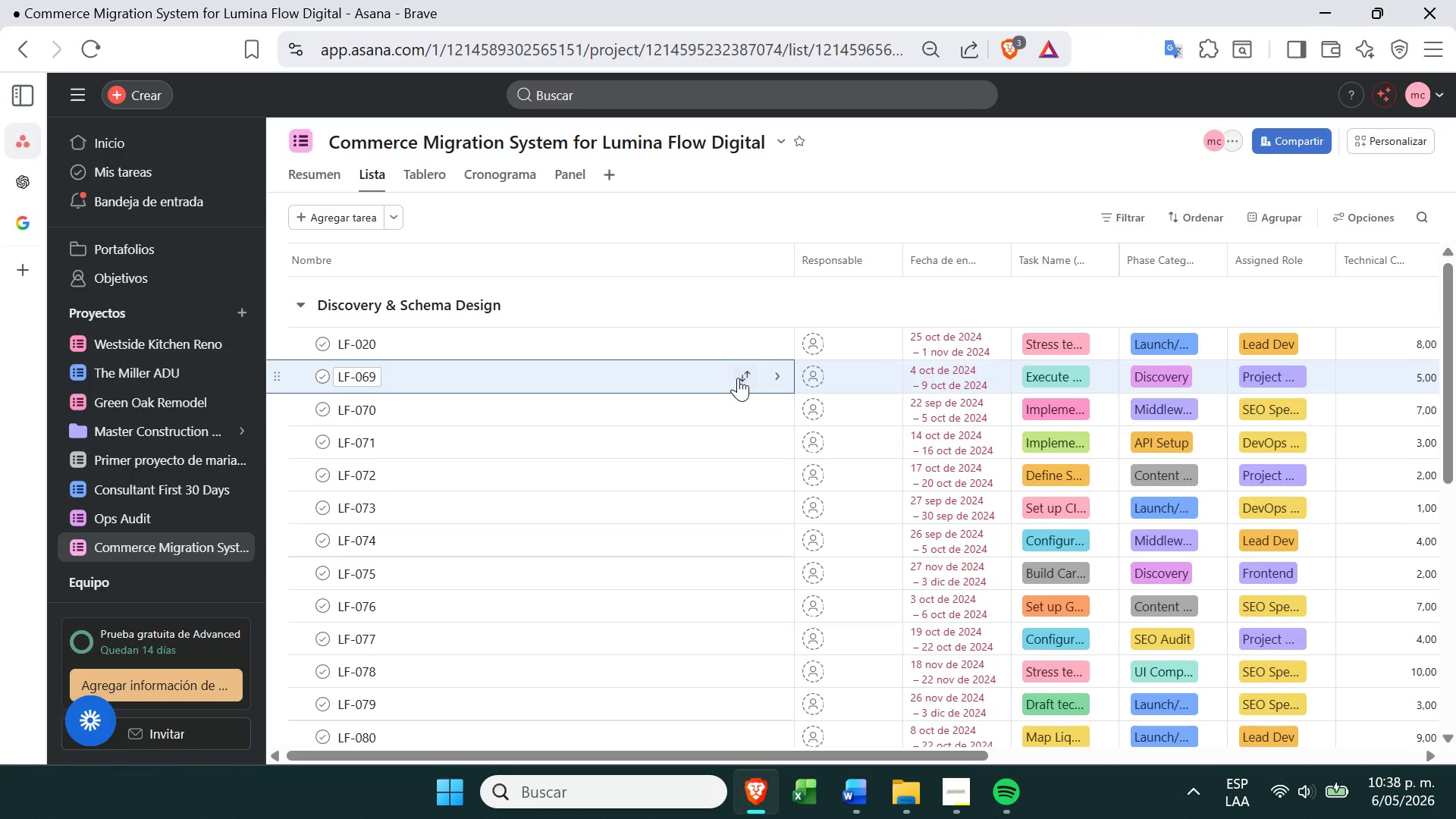 
left_click([740, 378])
 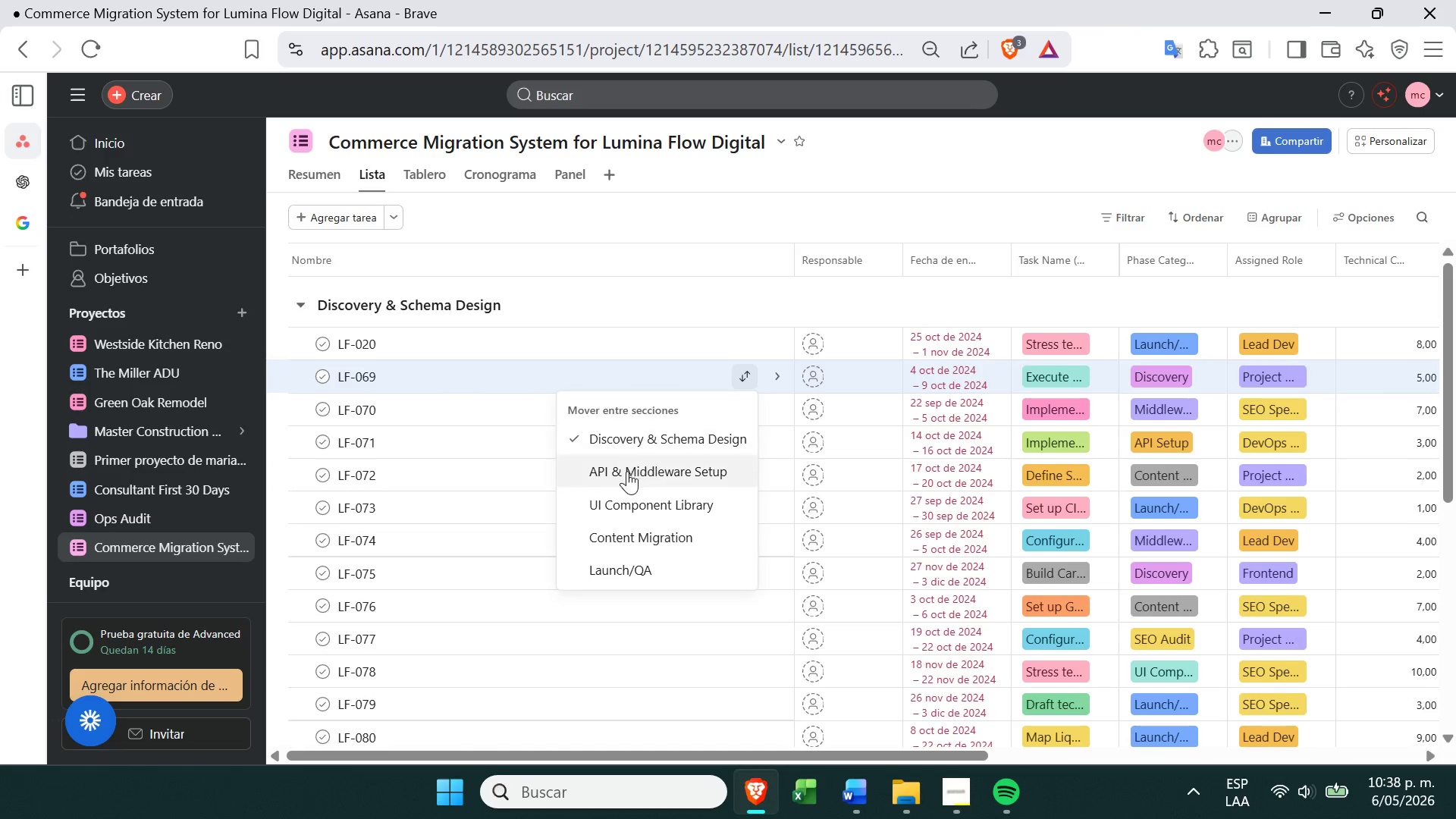 
left_click([625, 475])
 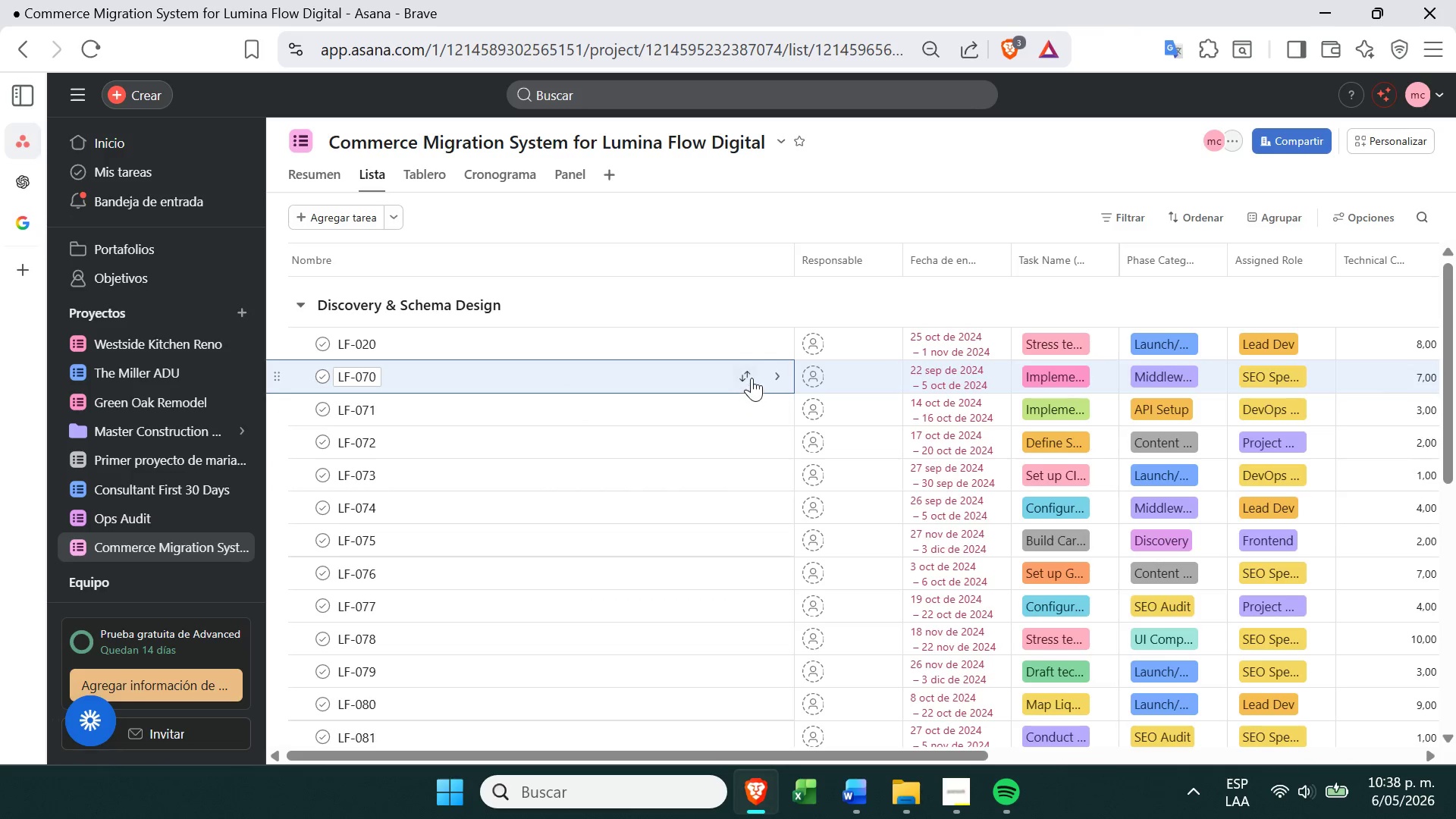 
left_click([749, 378])
 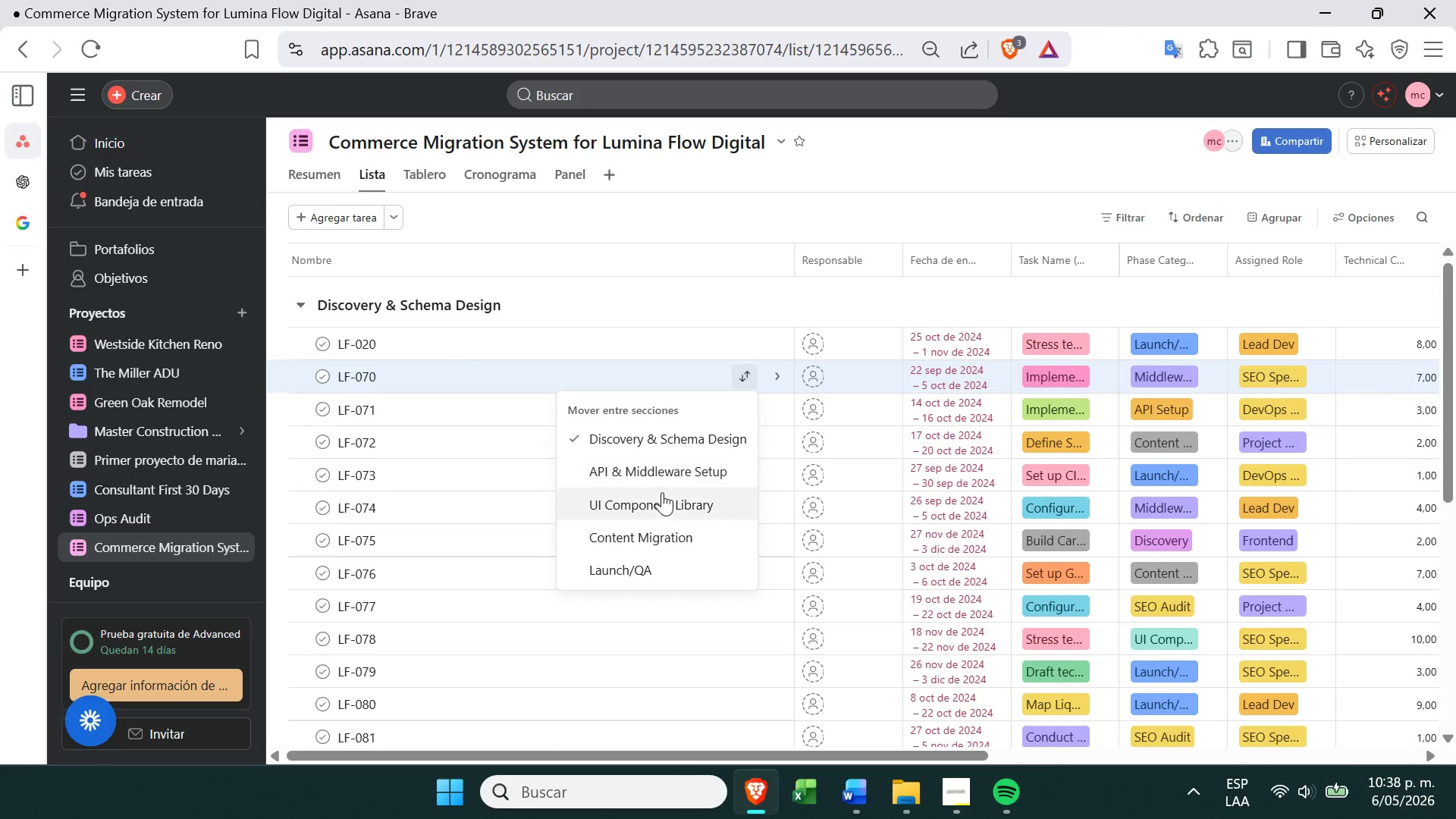 
left_click([662, 496])
 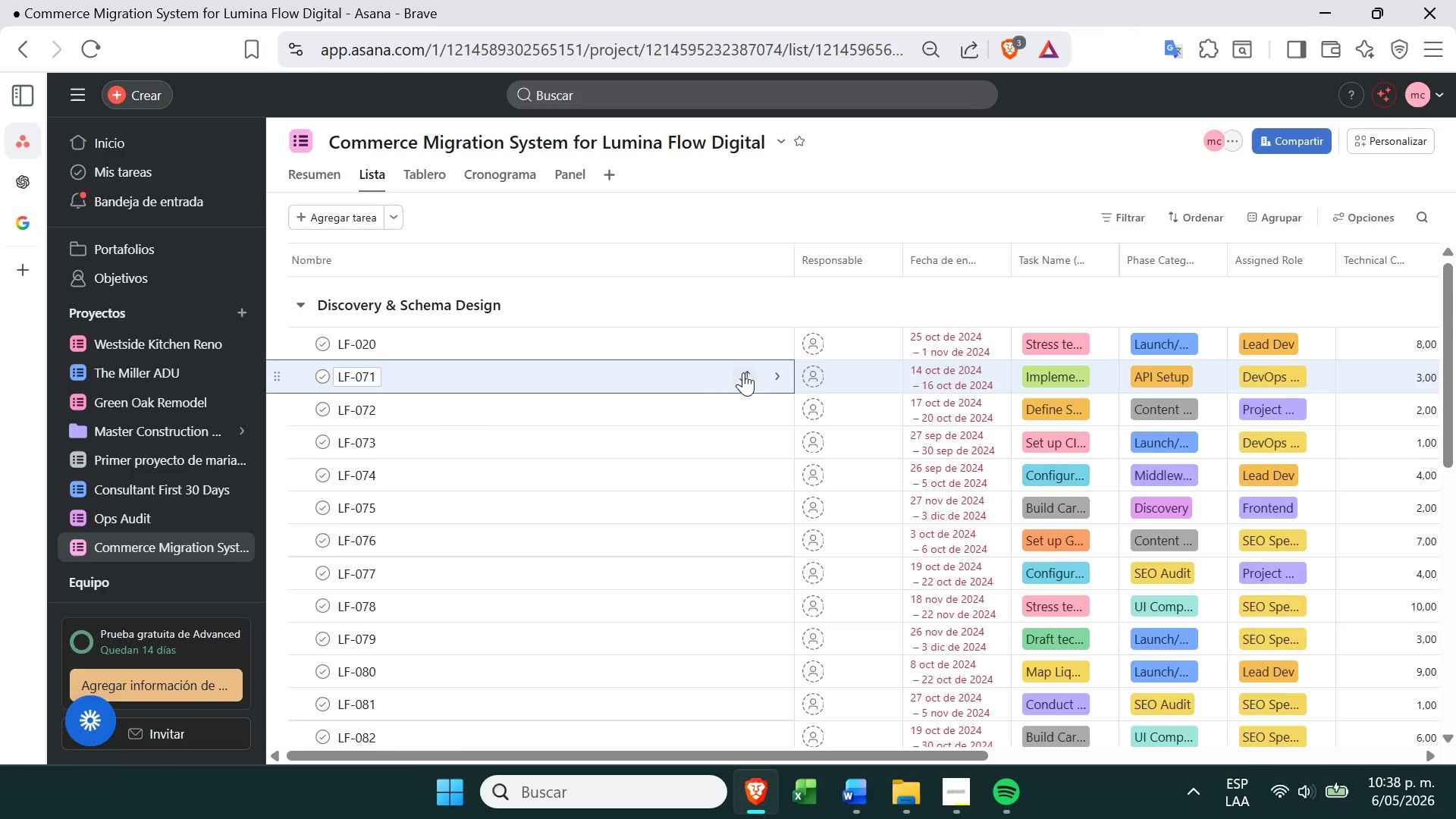 
left_click([745, 372])
 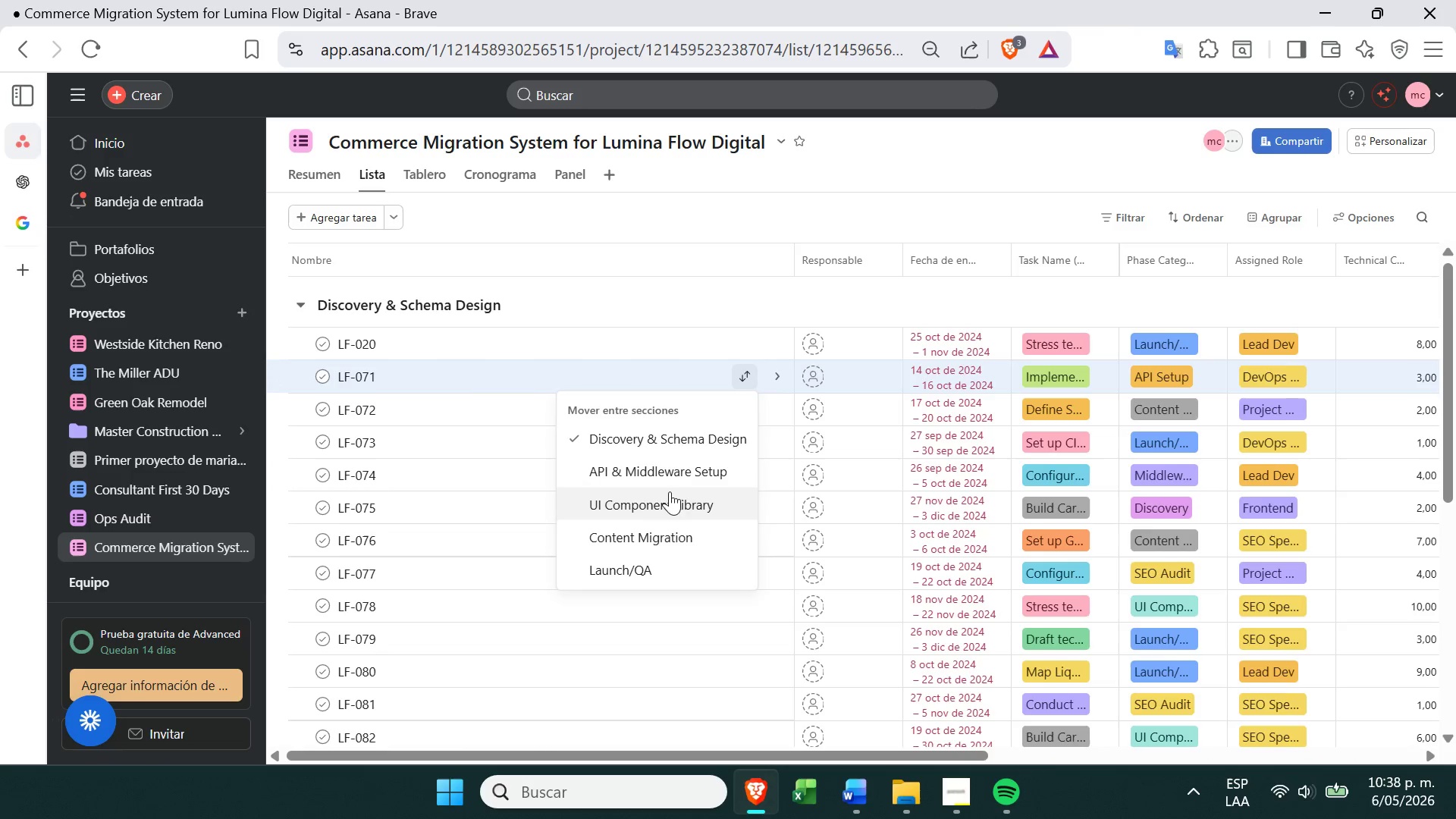 
left_click([667, 497])
 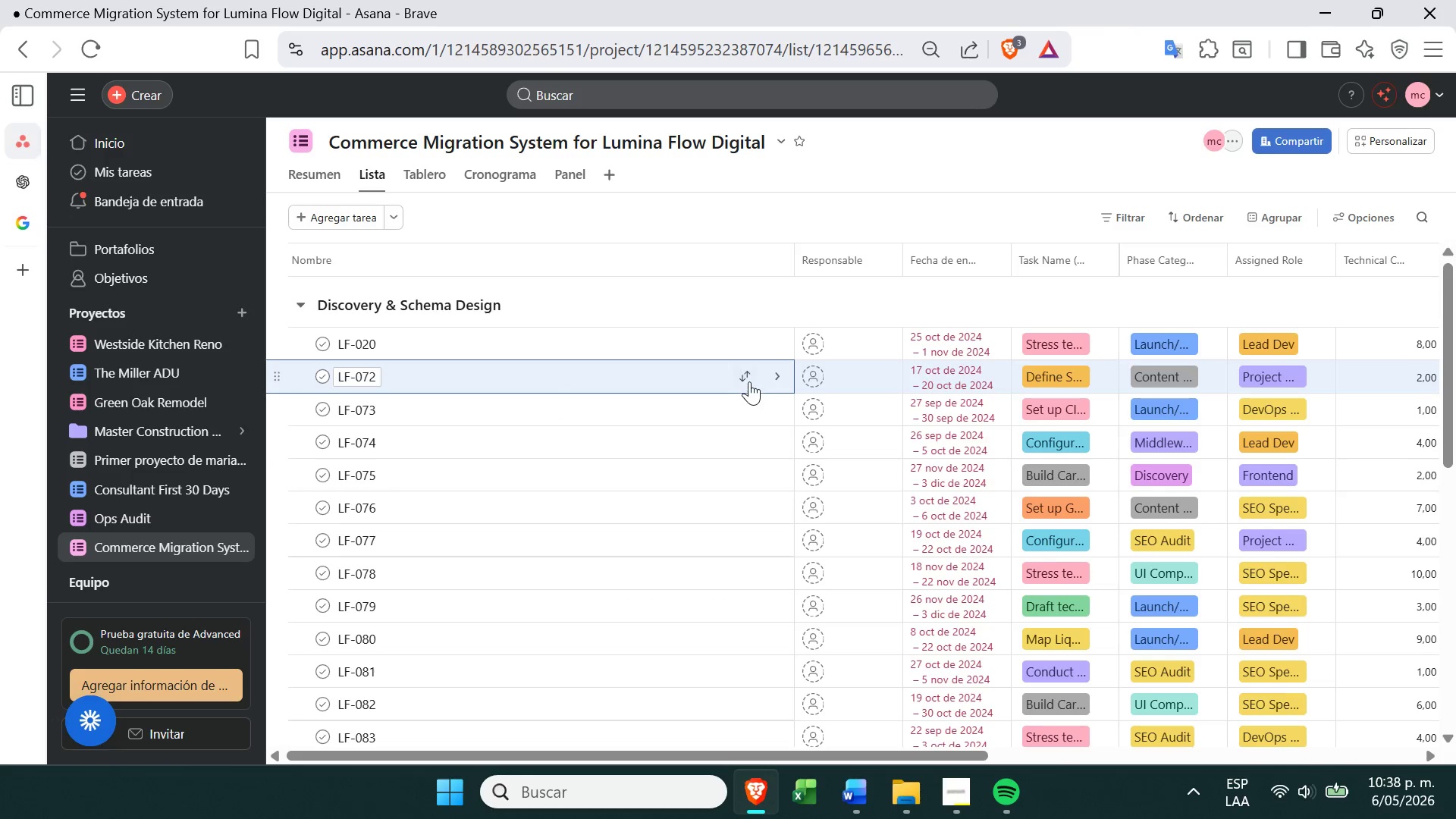 
left_click([745, 380])
 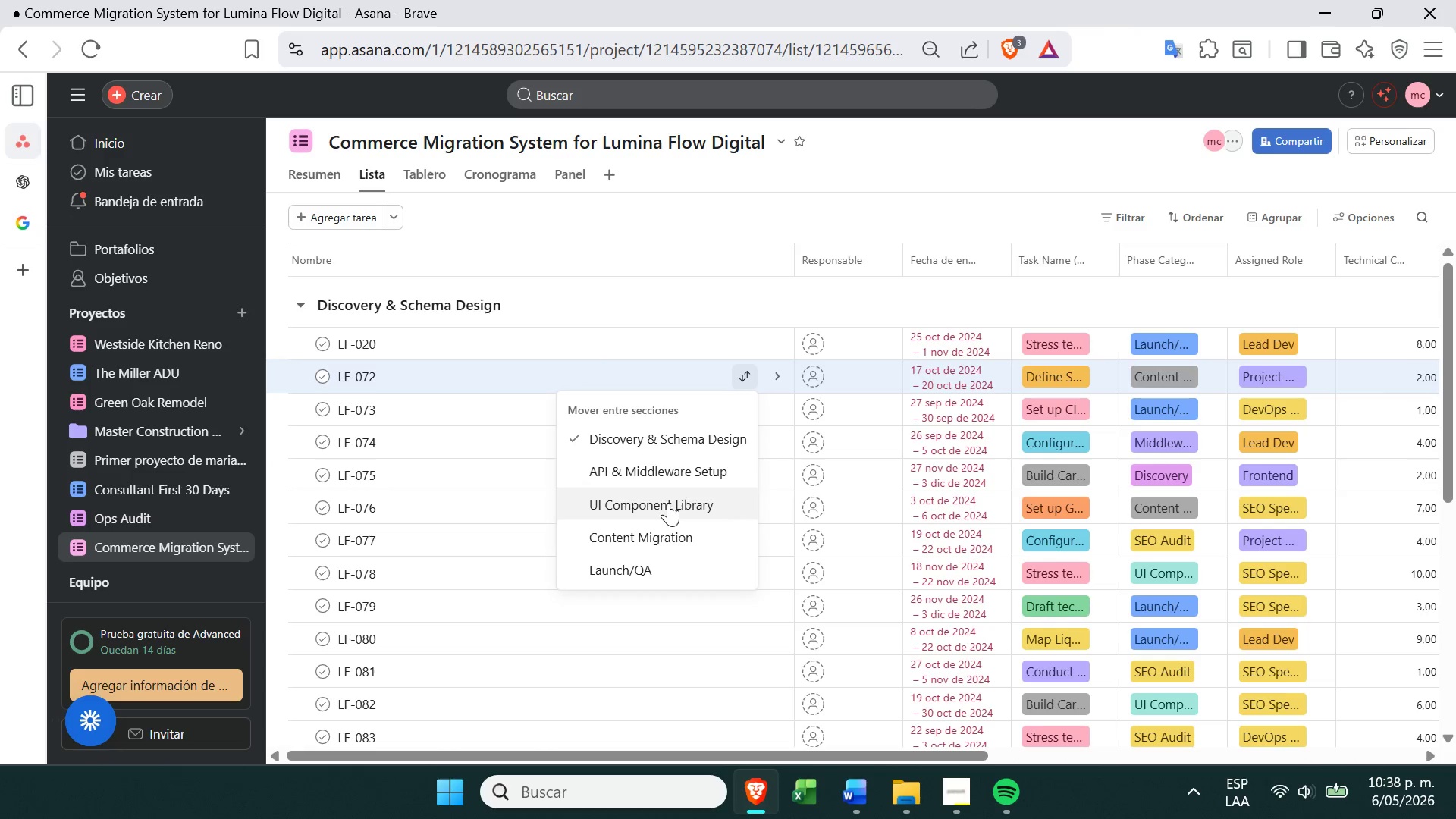 
left_click([667, 503])
 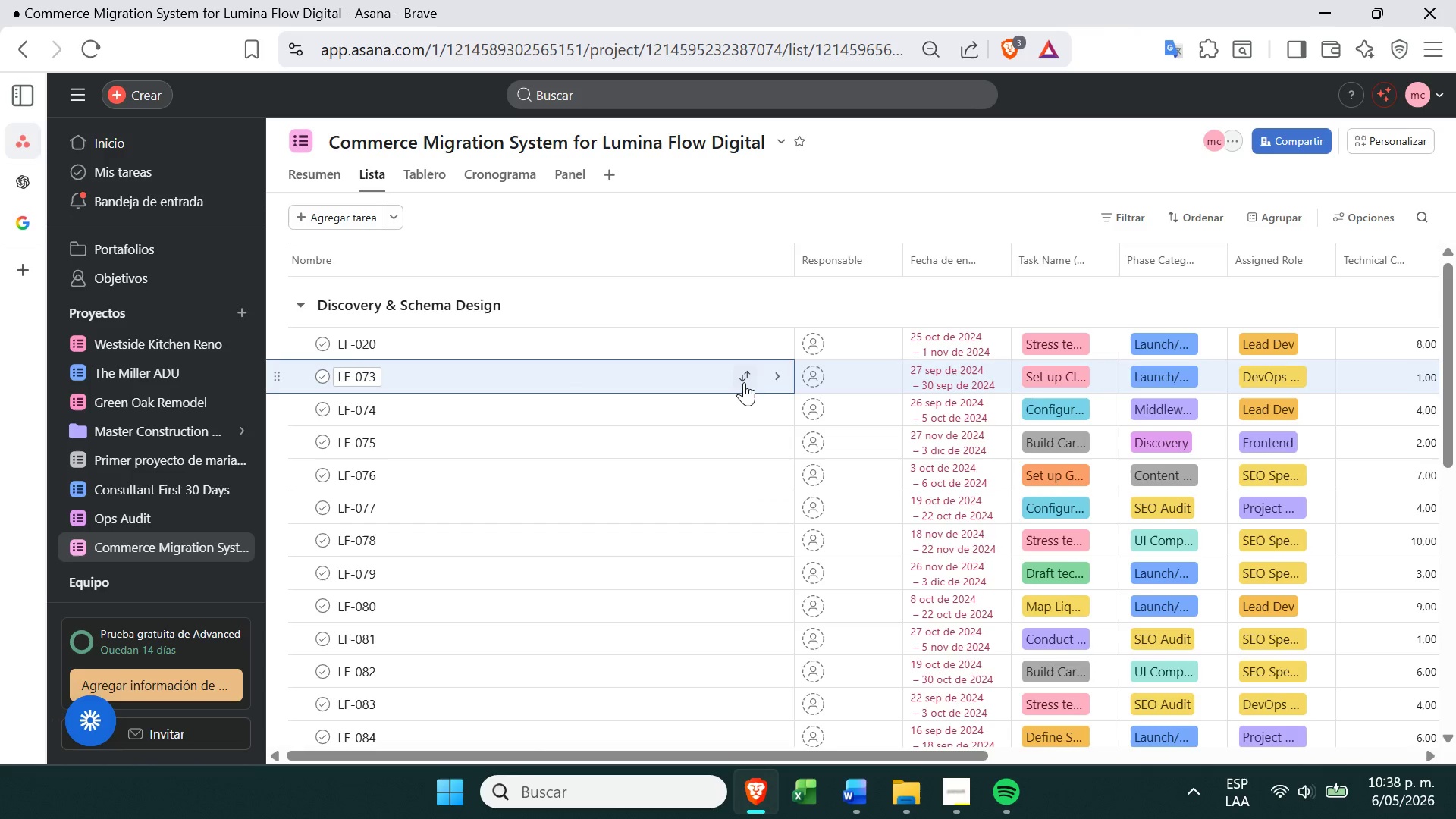 
left_click([744, 380])
 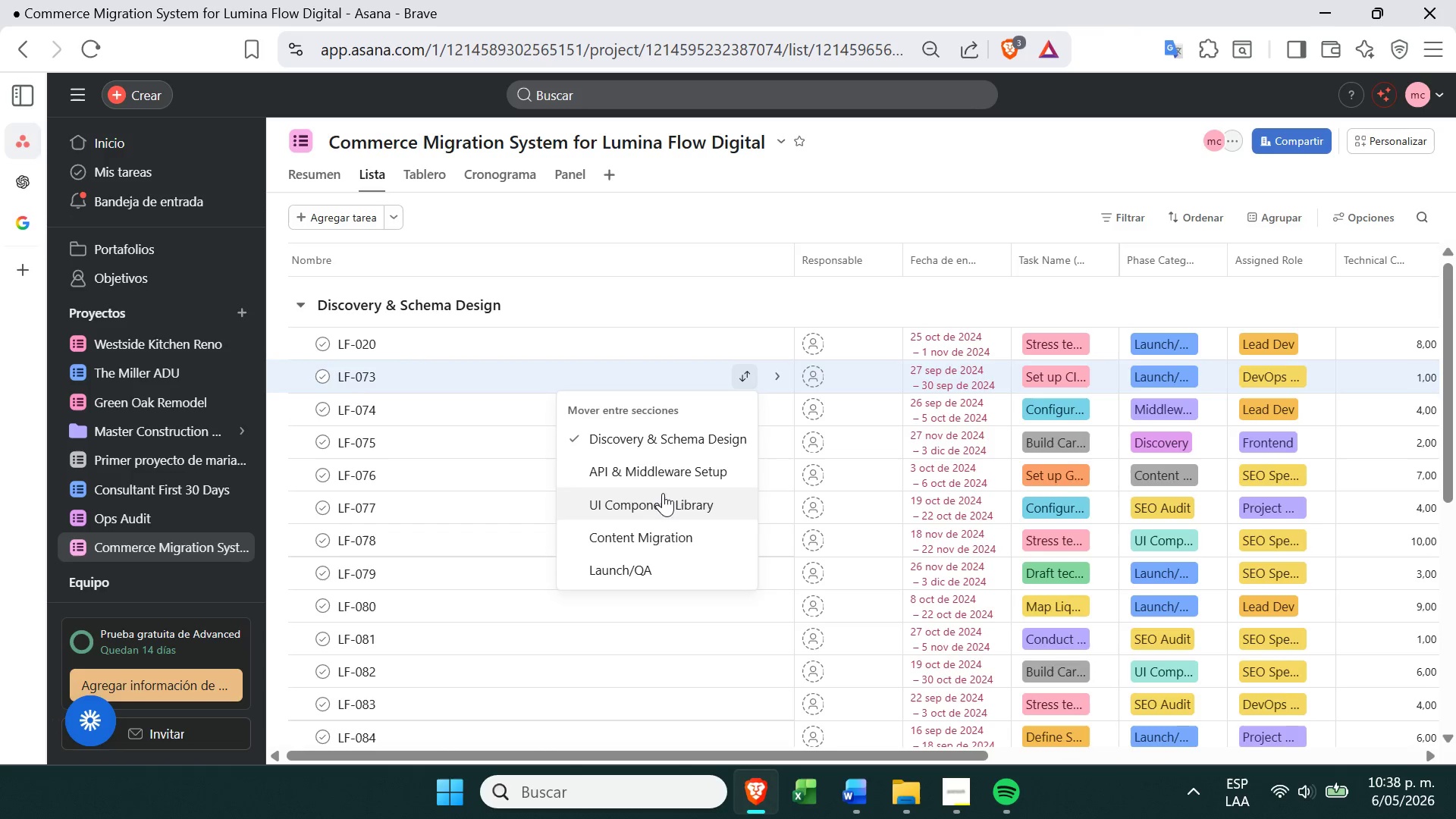 
left_click([661, 493])
 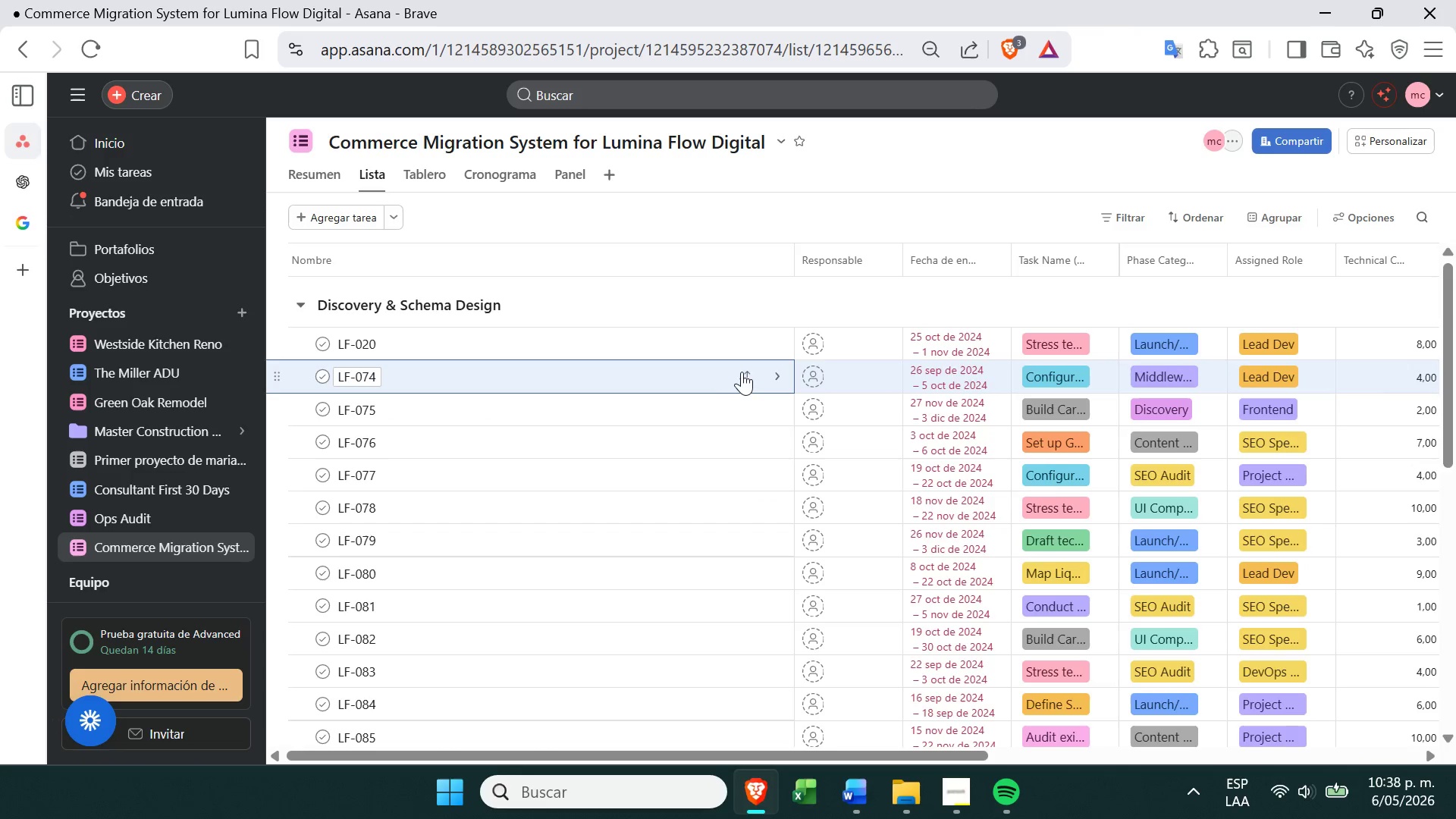 
left_click([742, 370])
 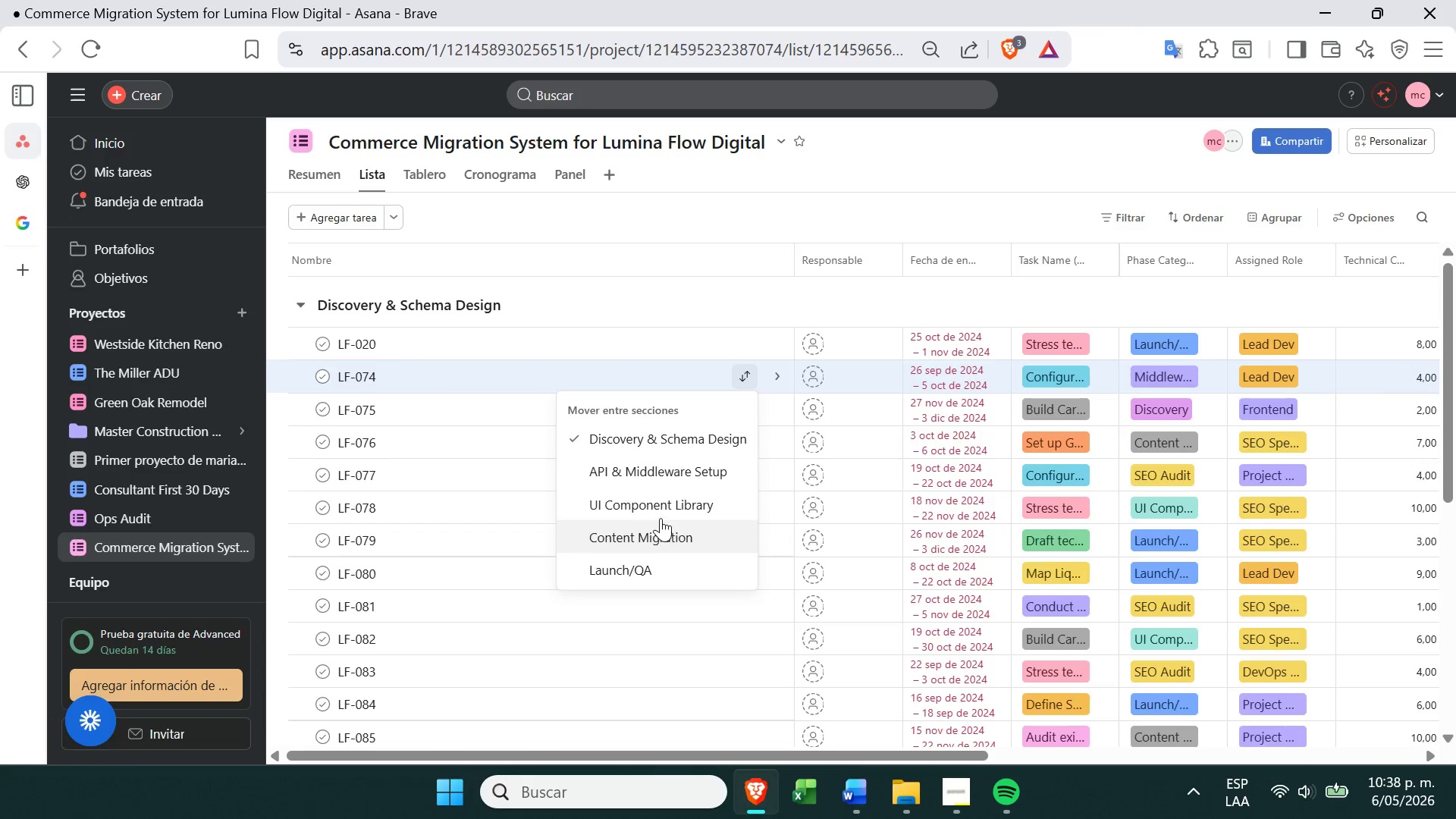 
left_click([670, 512])
 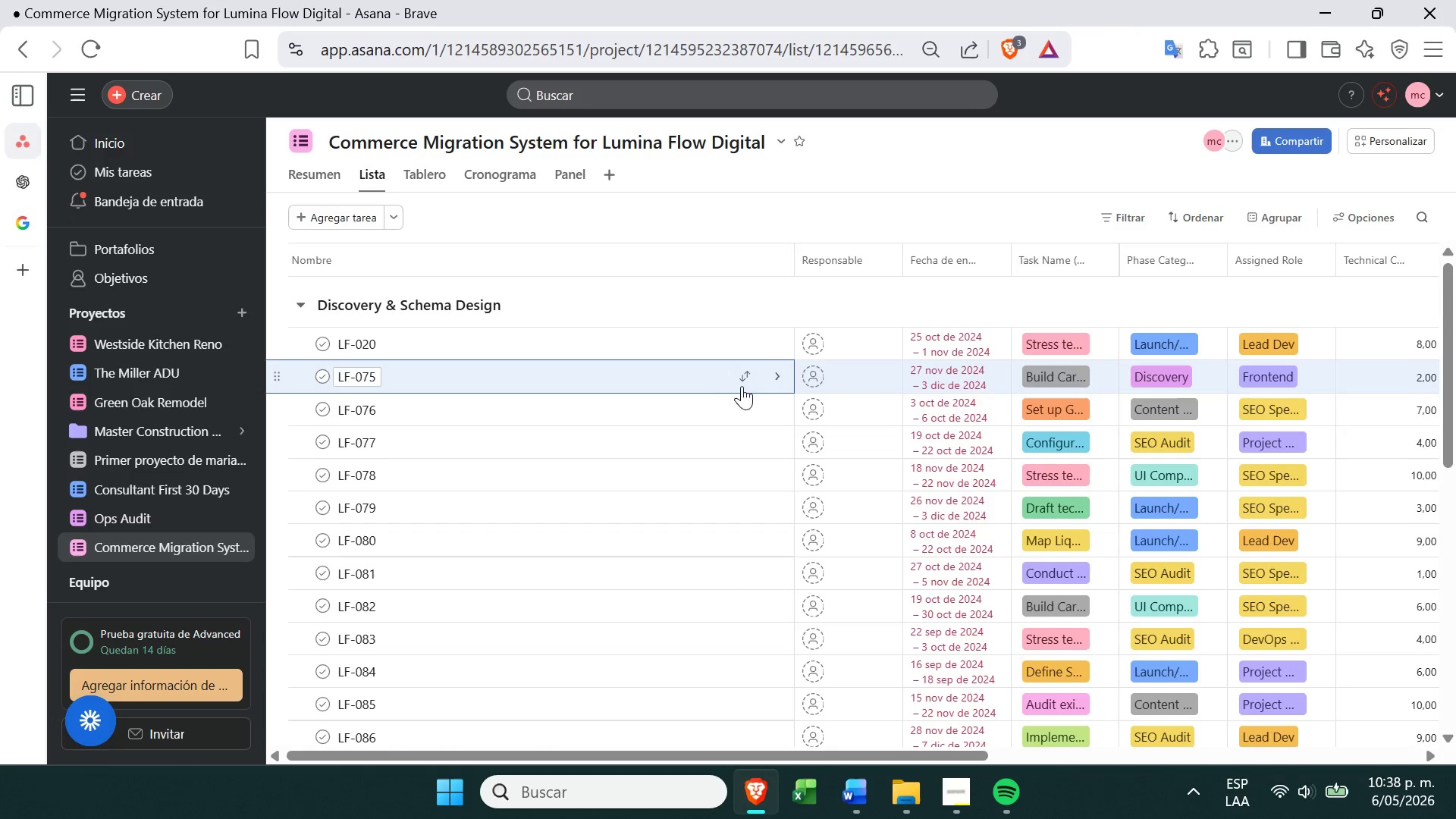 
left_click([744, 382])
 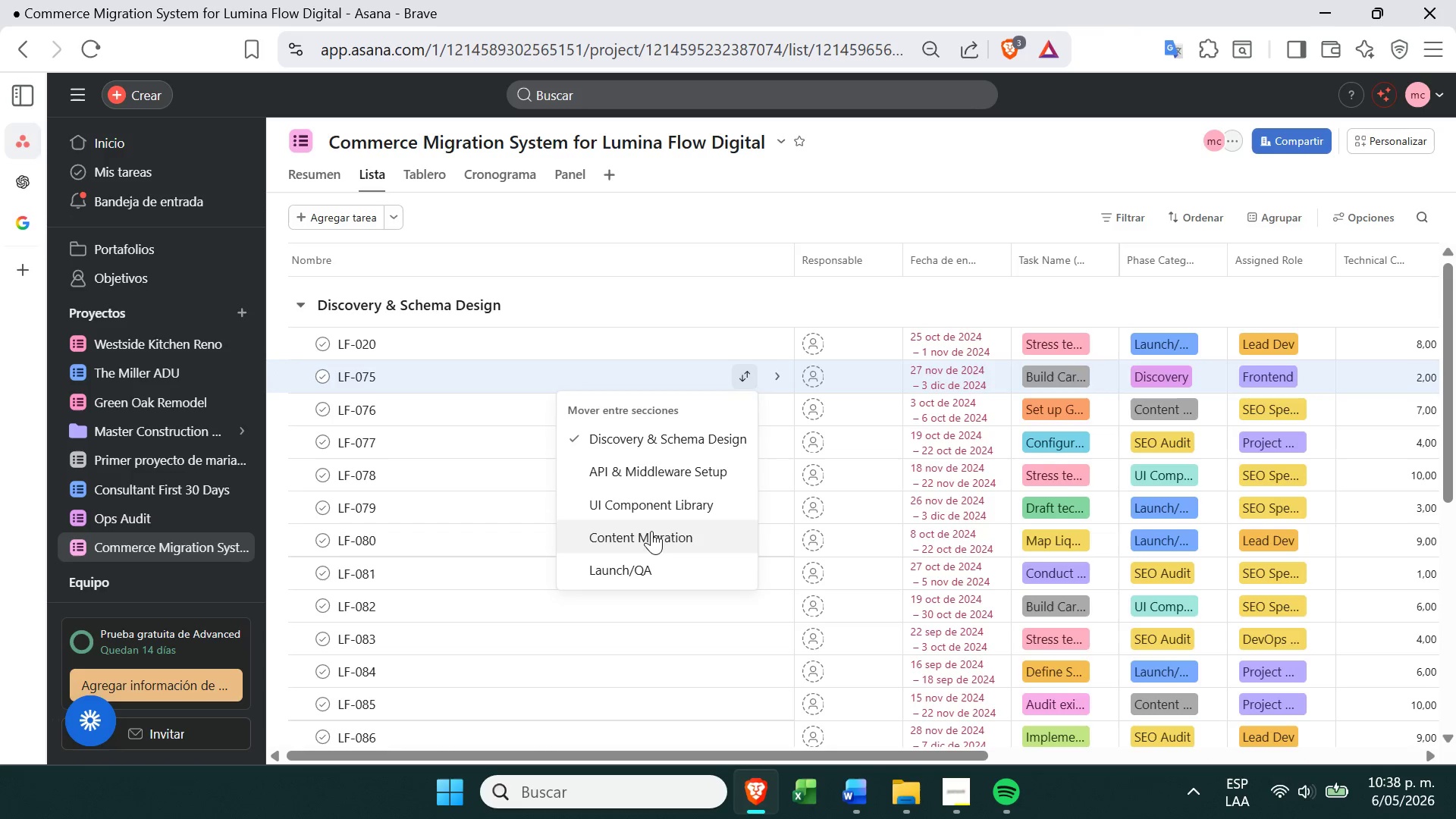 
left_click([651, 535])
 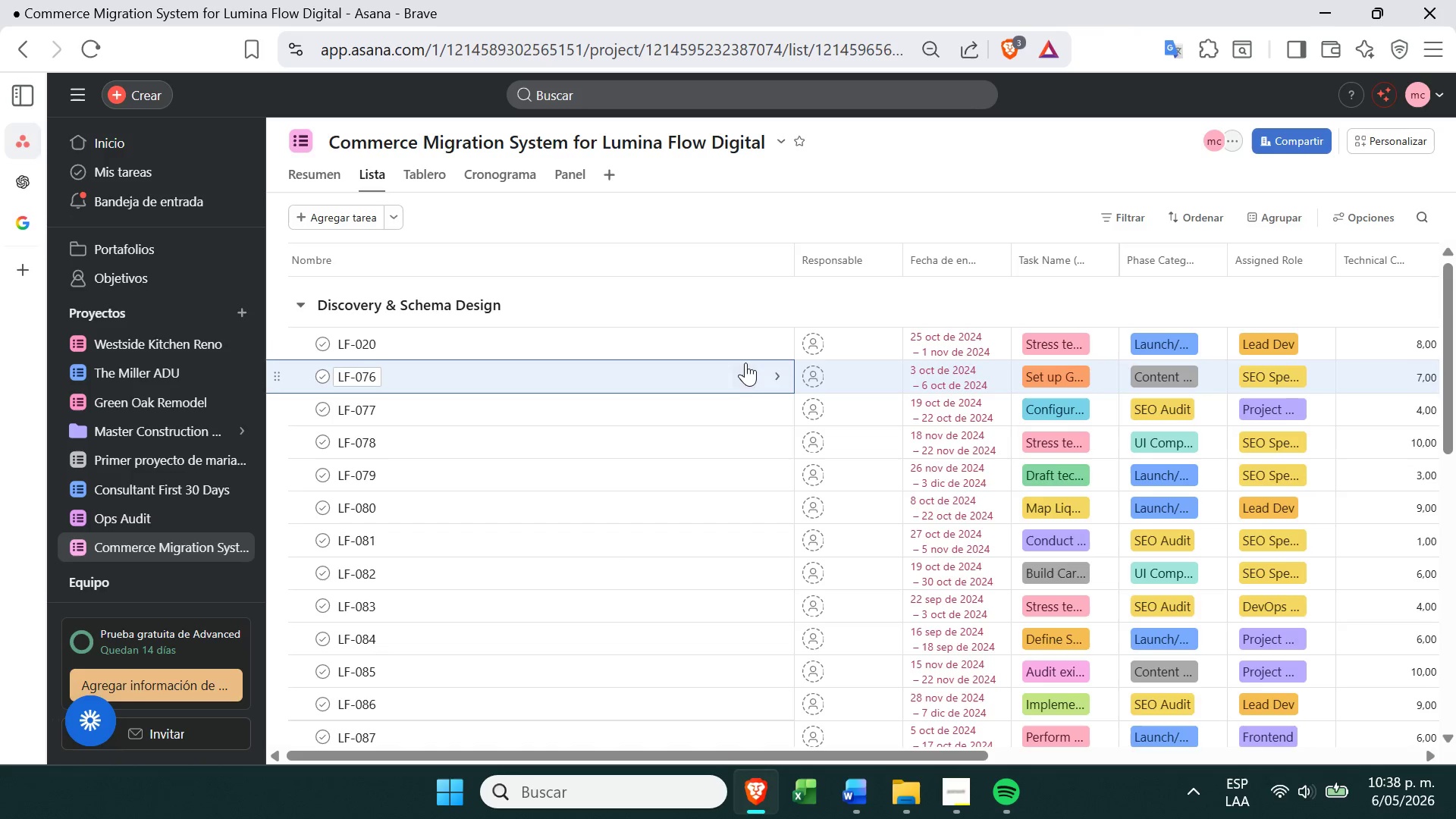 
left_click([745, 365])
 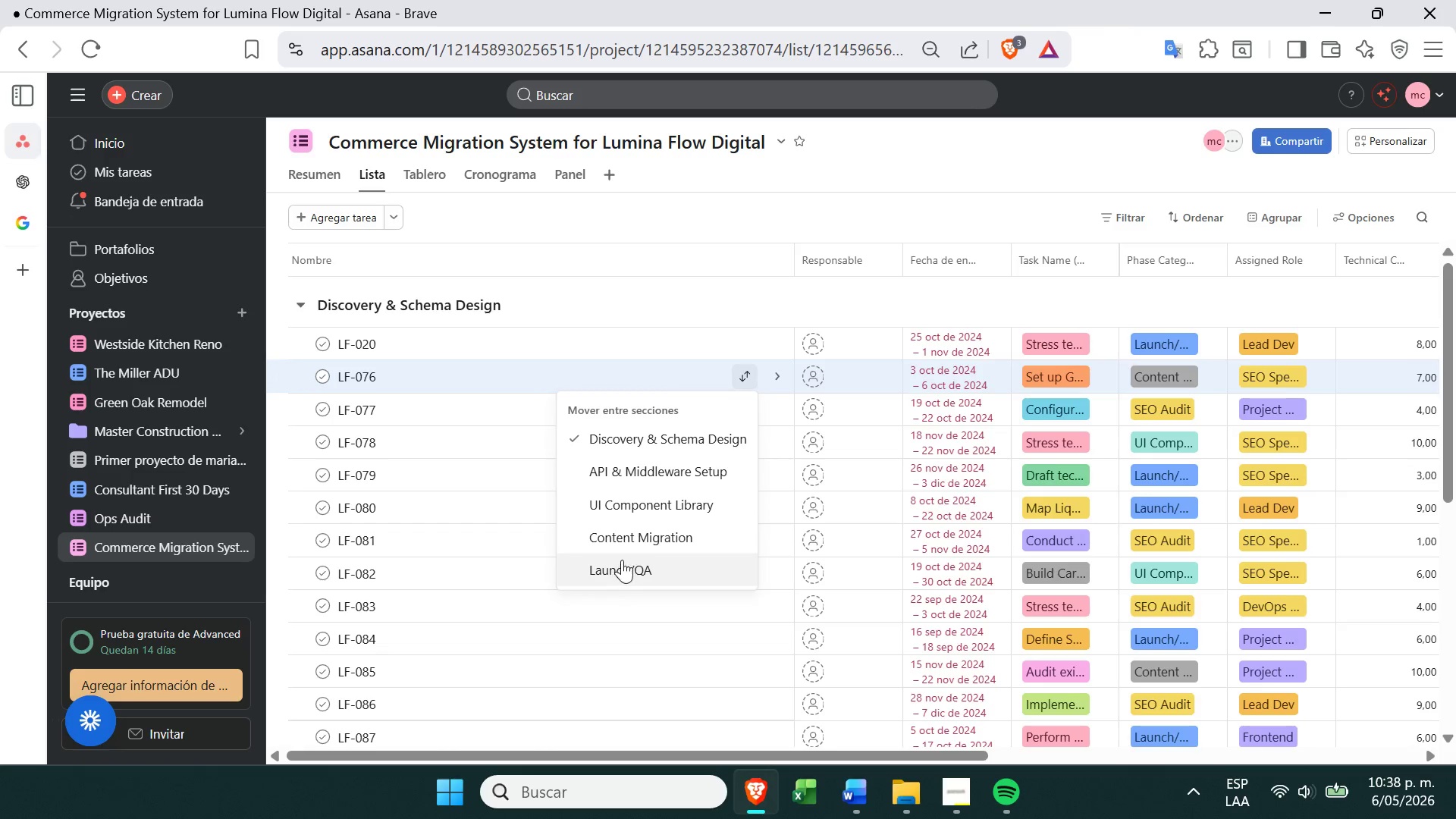 
left_click([647, 532])
 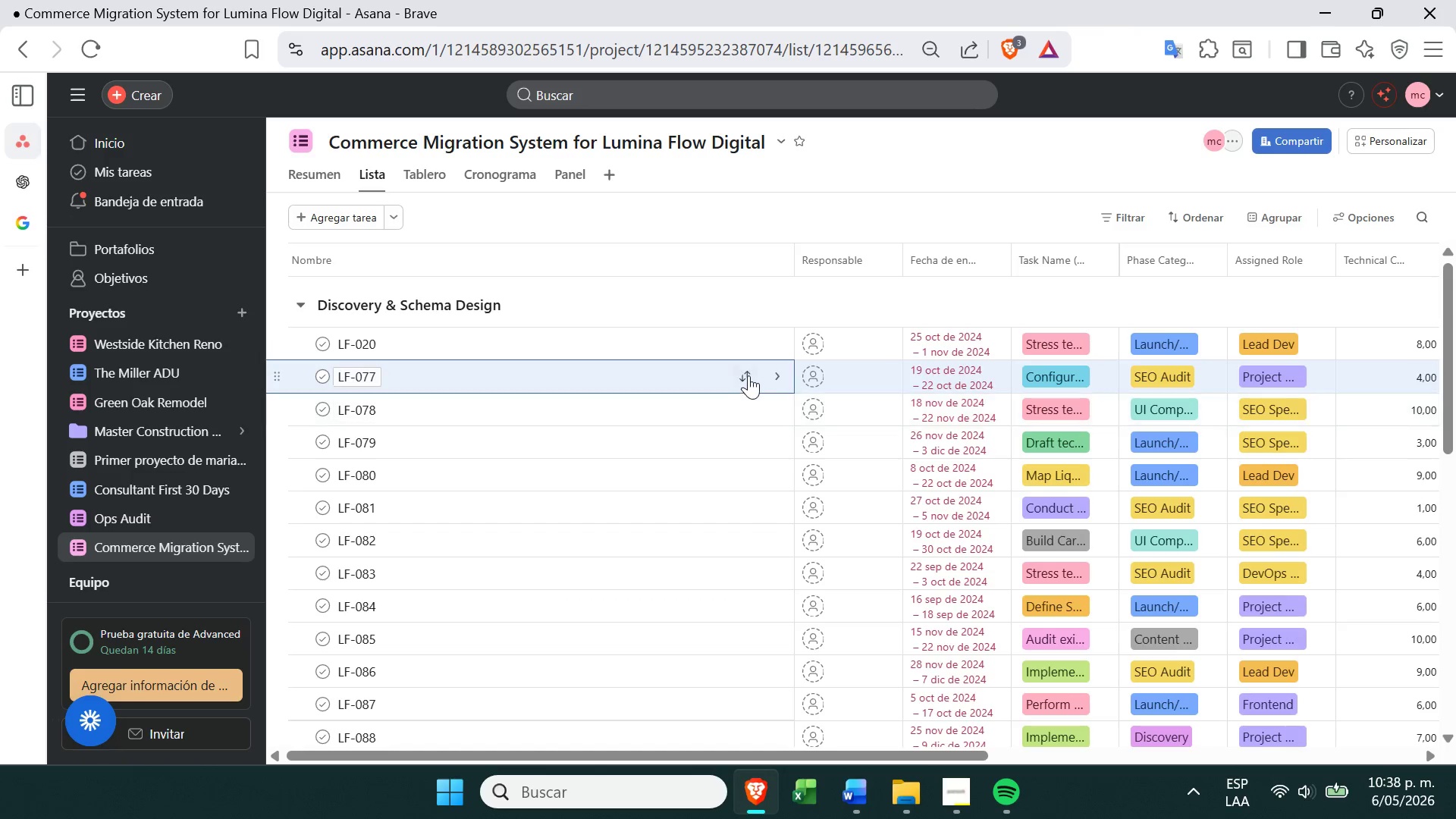 
left_click([748, 375])
 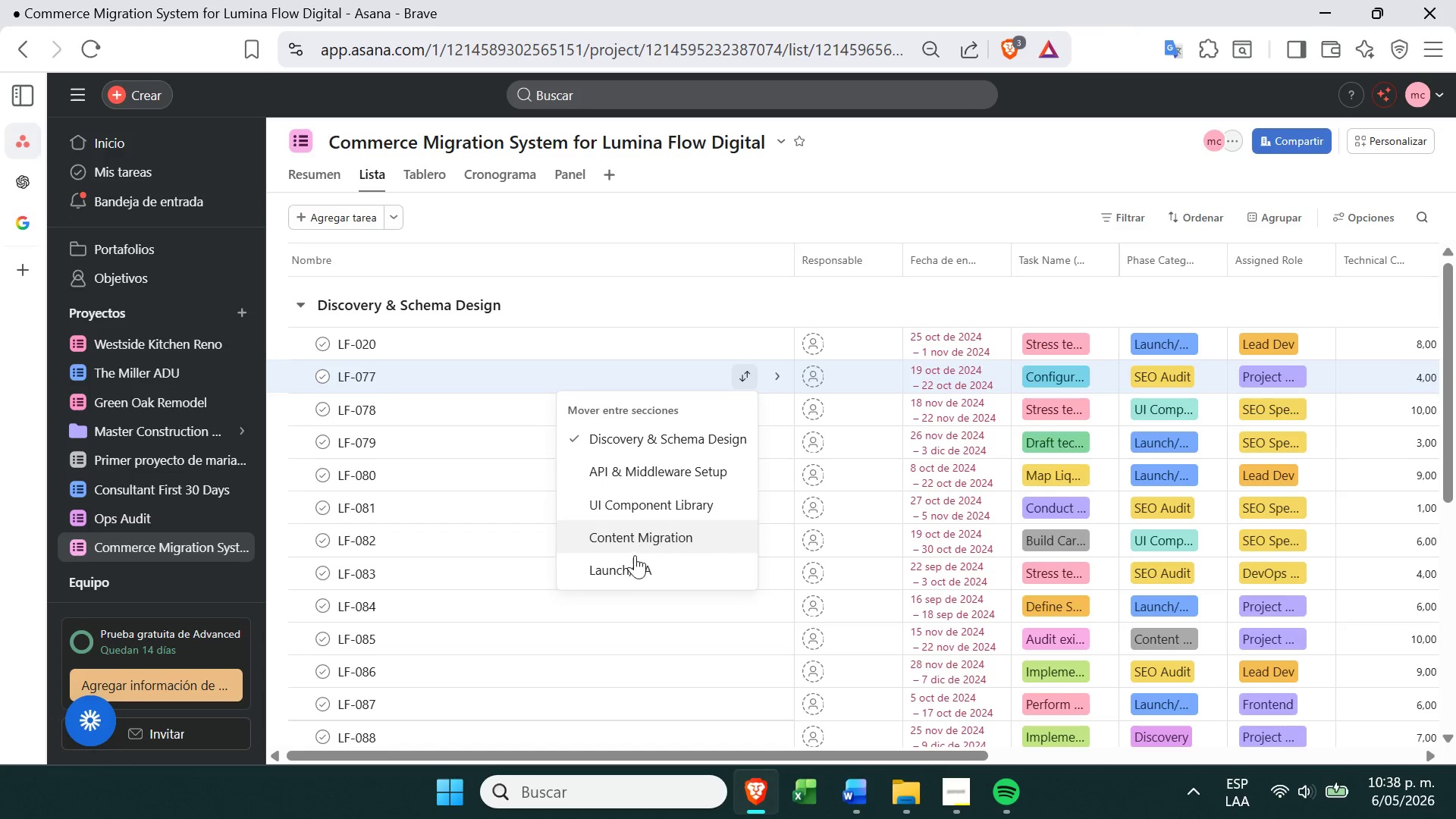 
left_click([630, 569])
 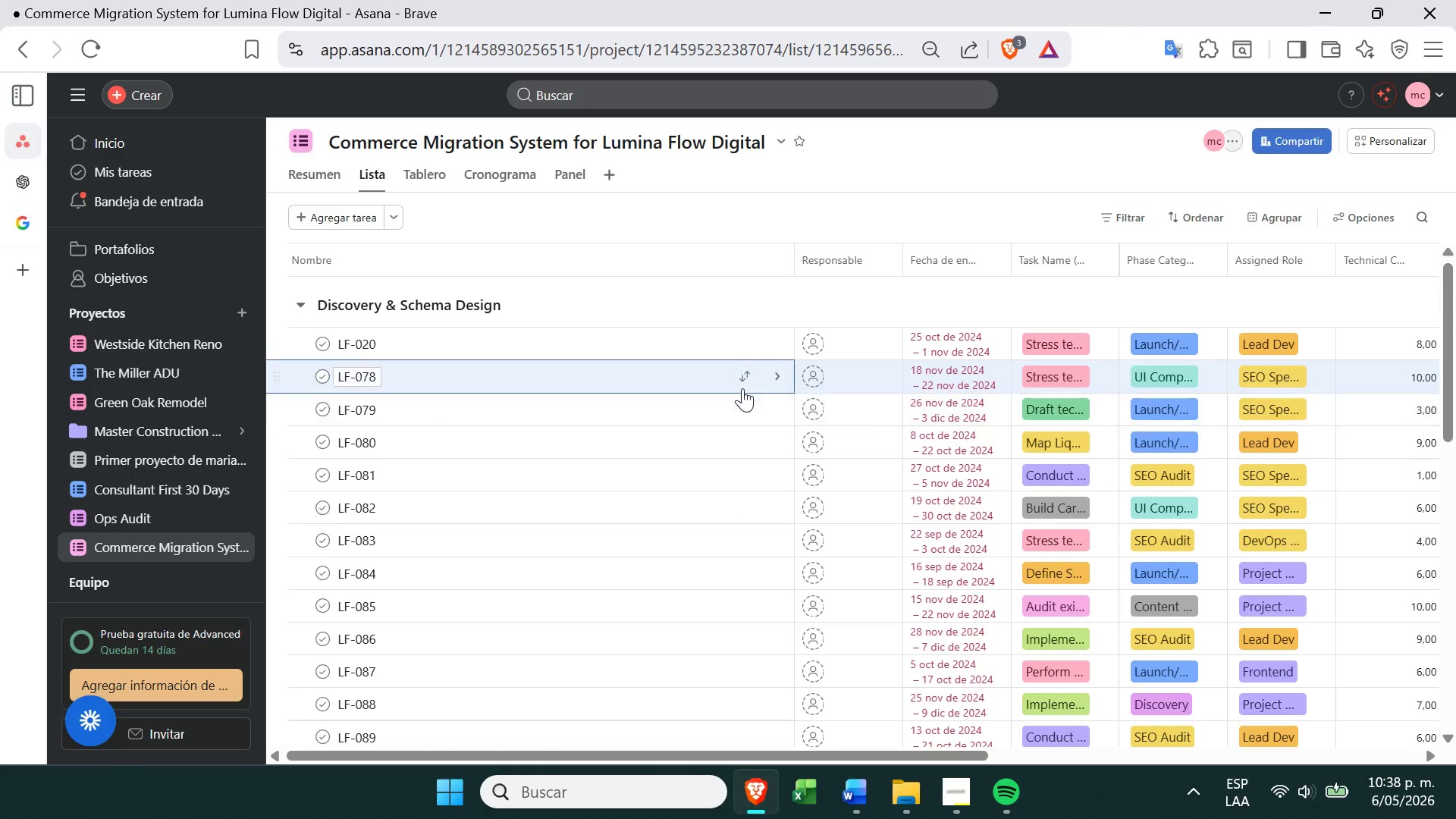 
left_click([745, 378])
 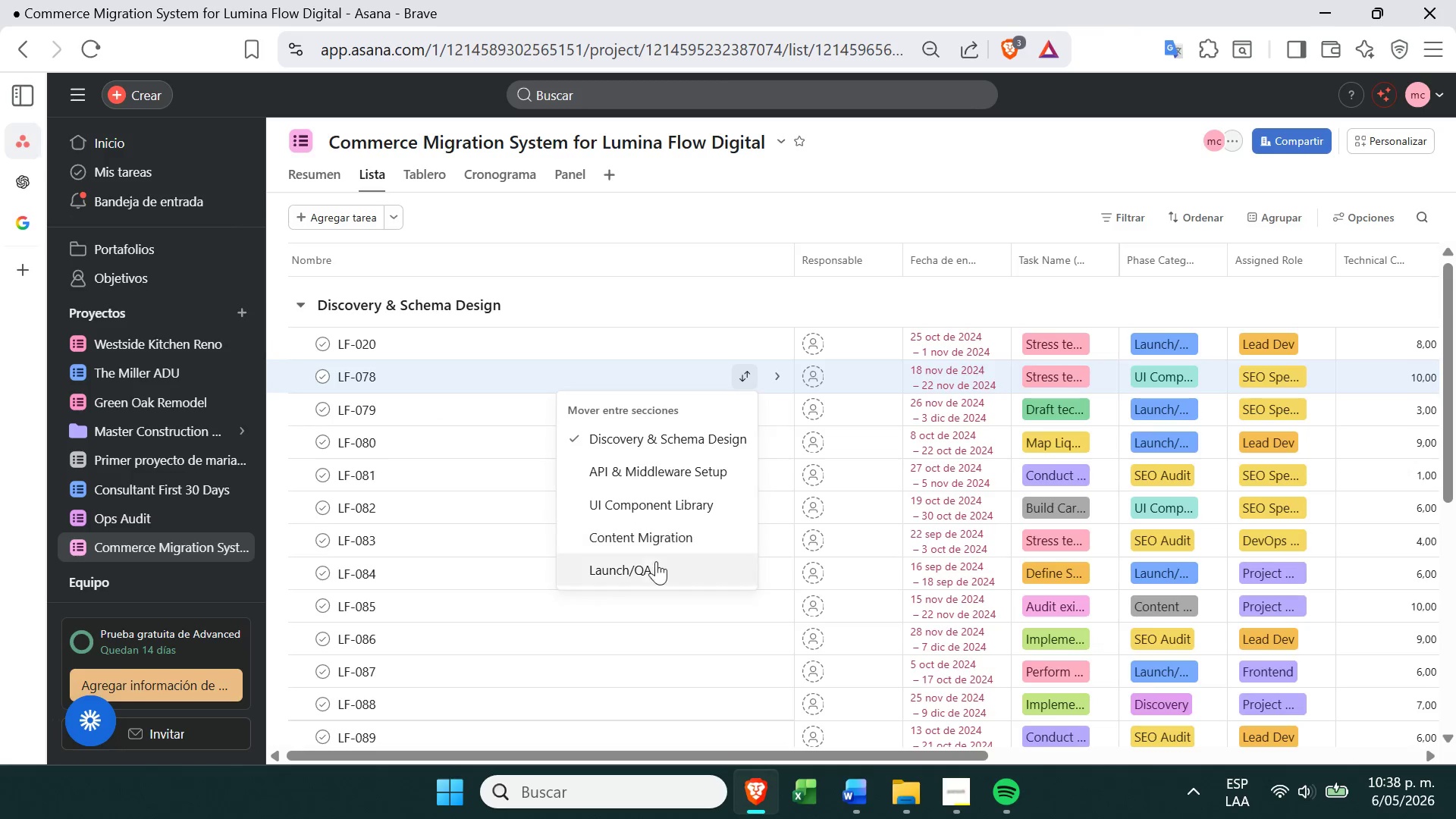 
left_click([651, 572])
 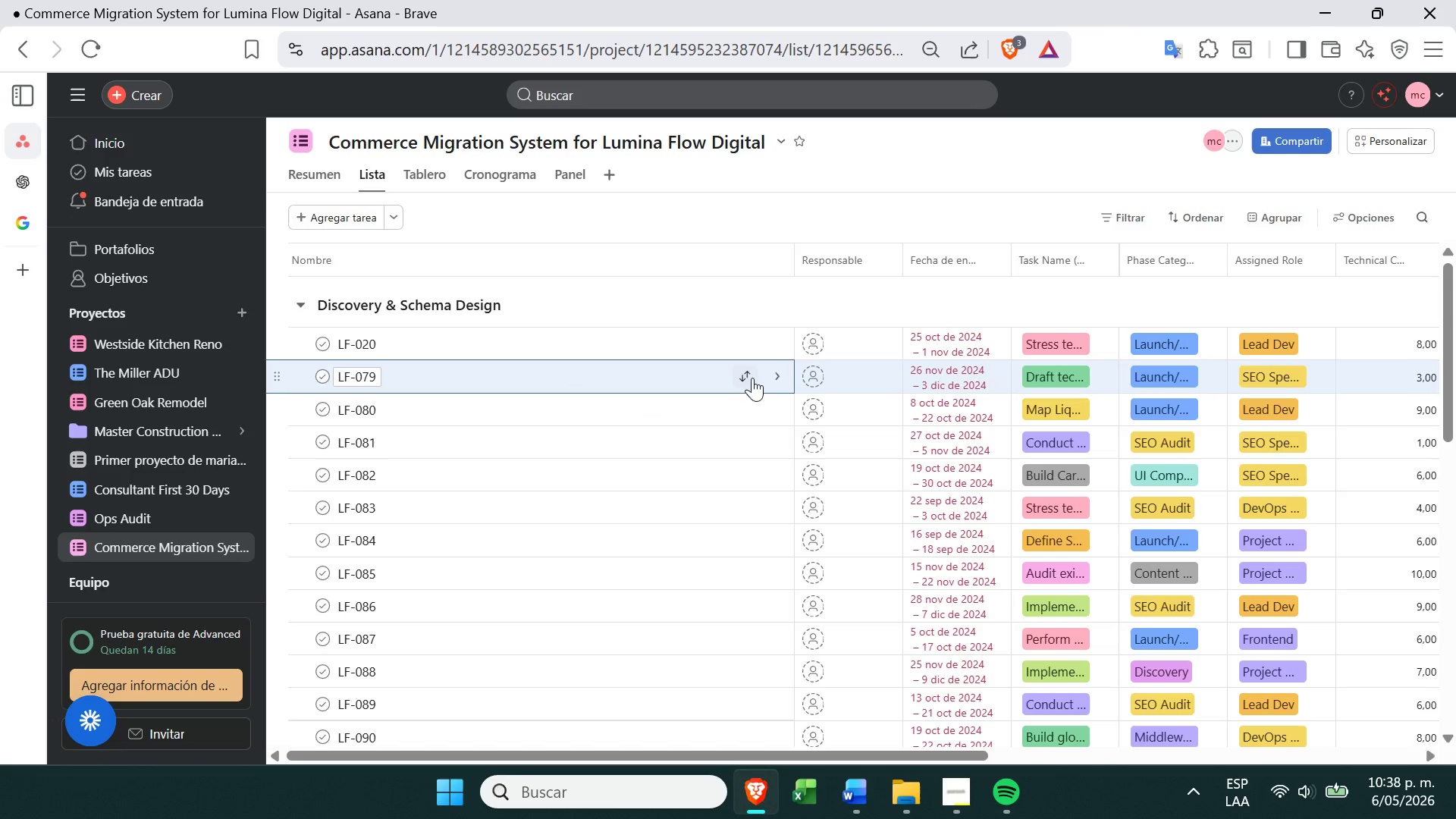 
left_click([752, 371])
 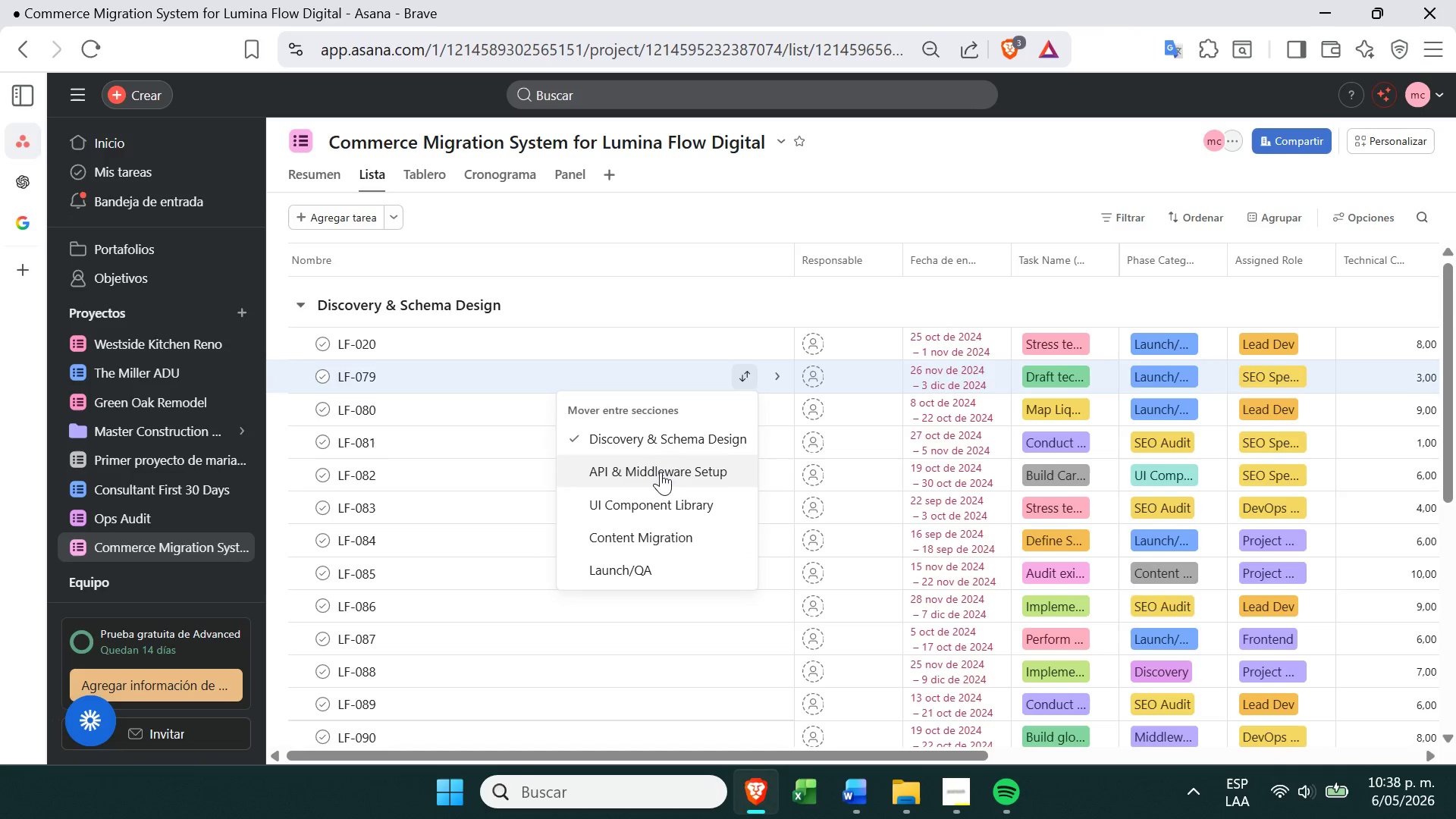 
left_click([660, 472])
 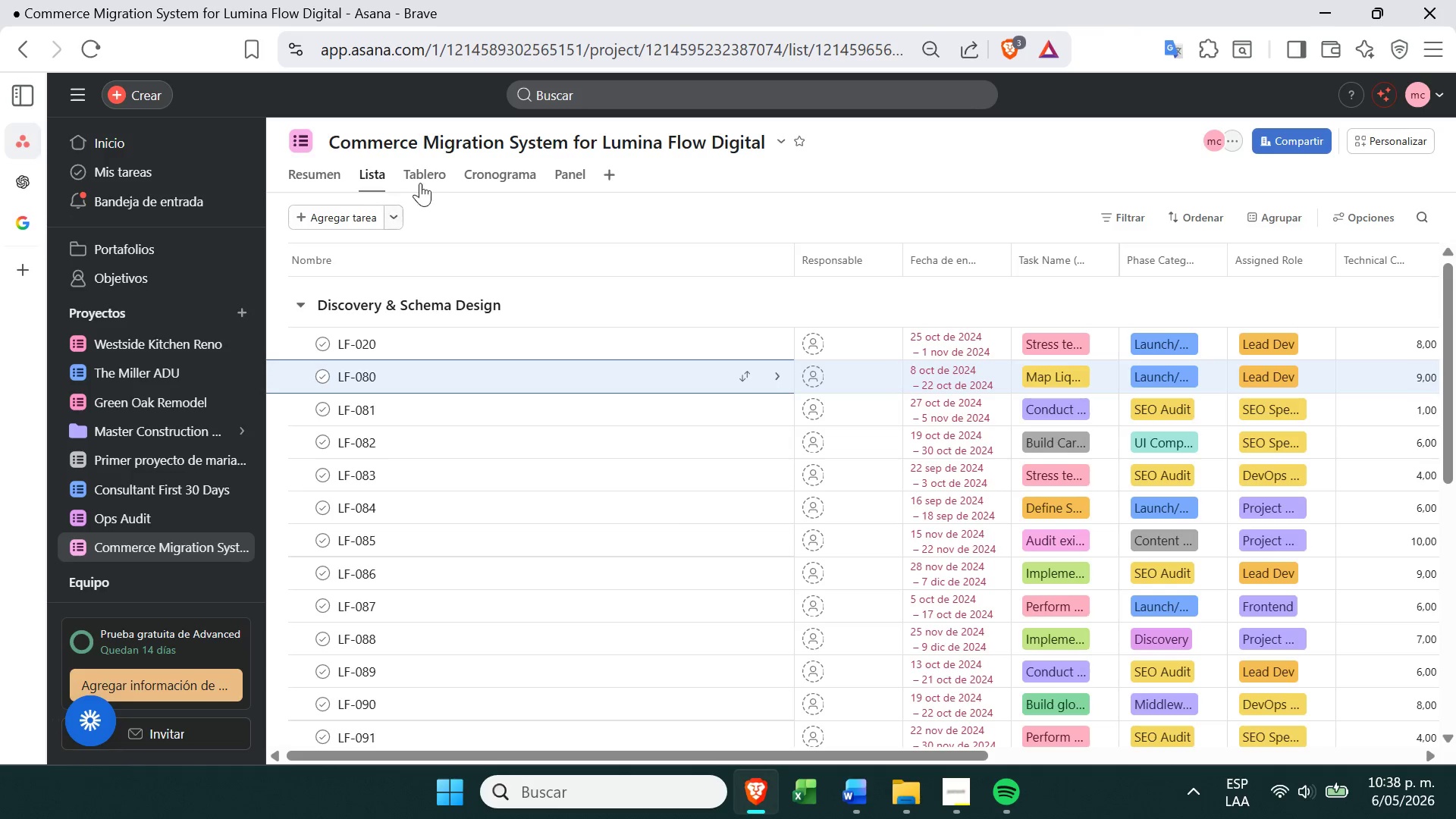 
left_click([422, 180])
 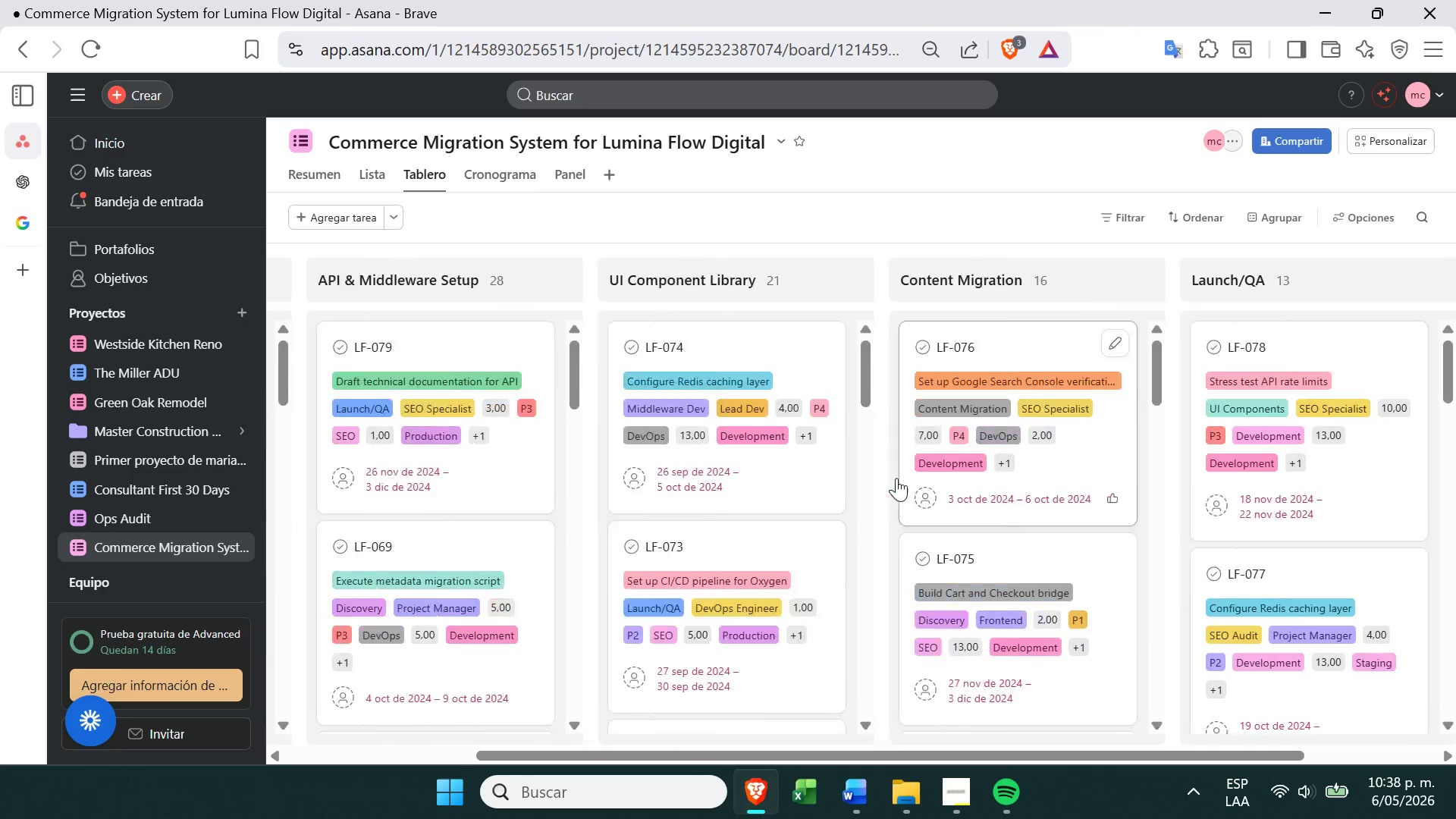 
wait(11.14)
 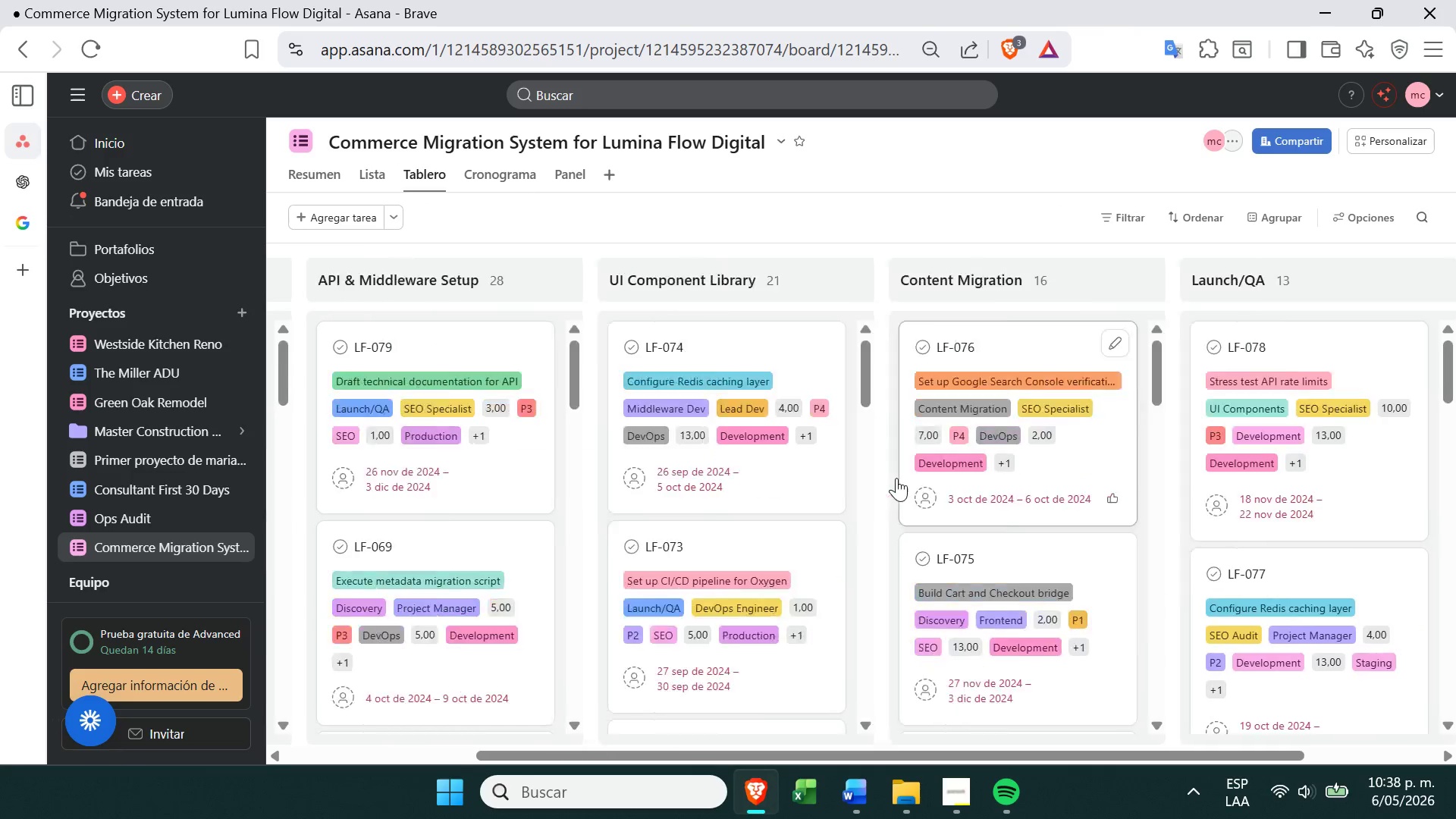 
left_click([1372, 133])
 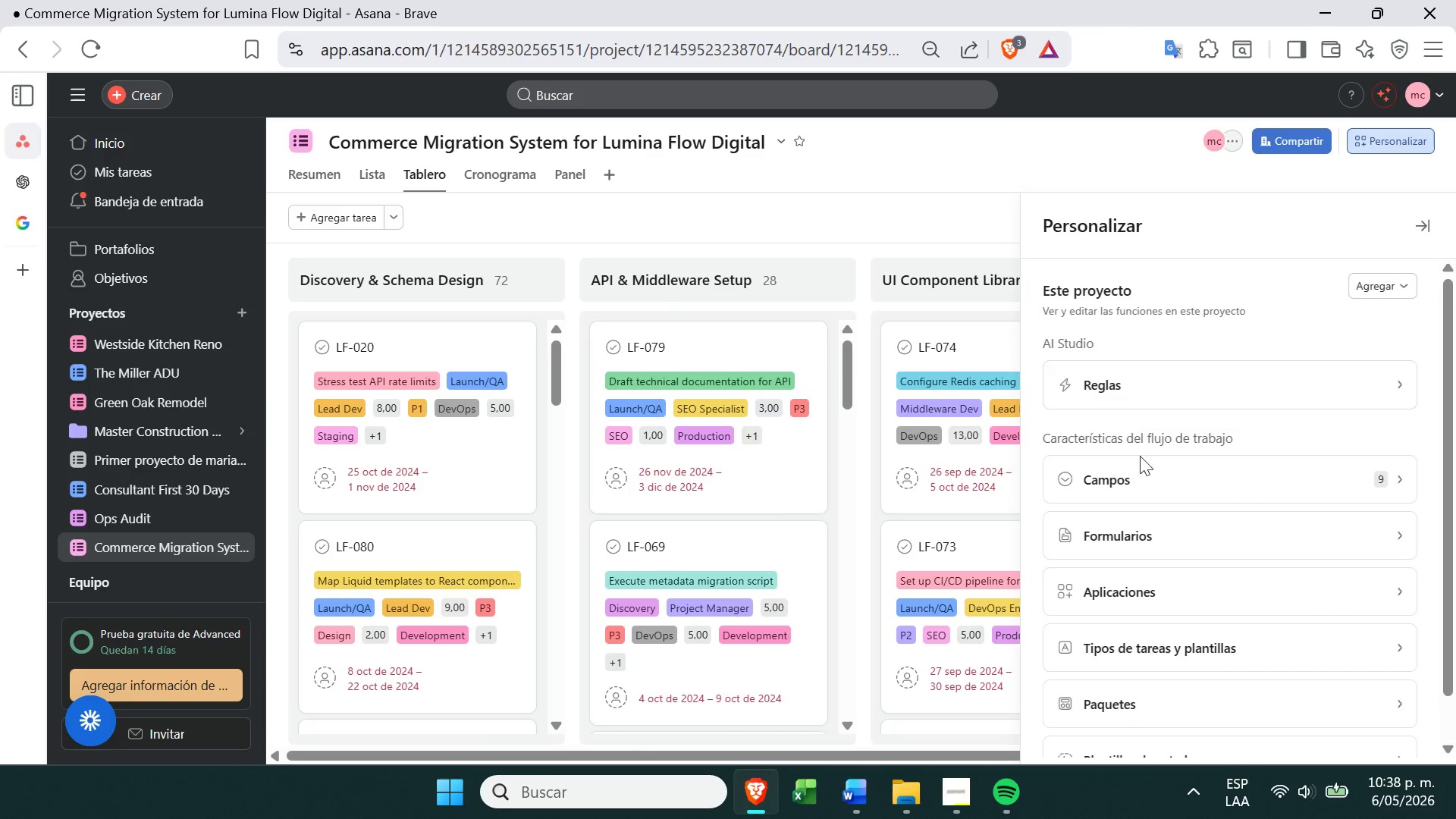 
left_click([1192, 377])
 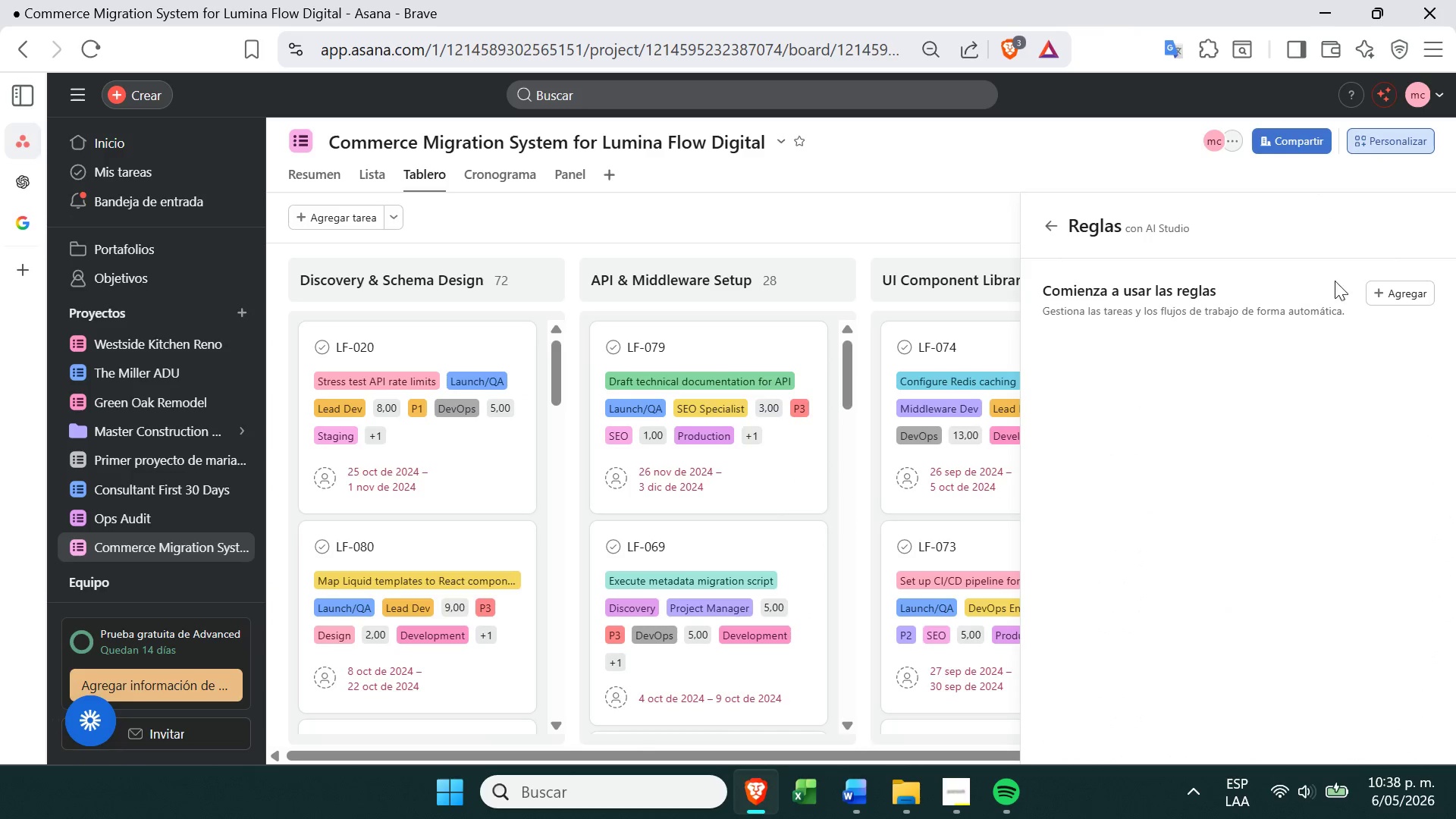 
left_click([1396, 281])
 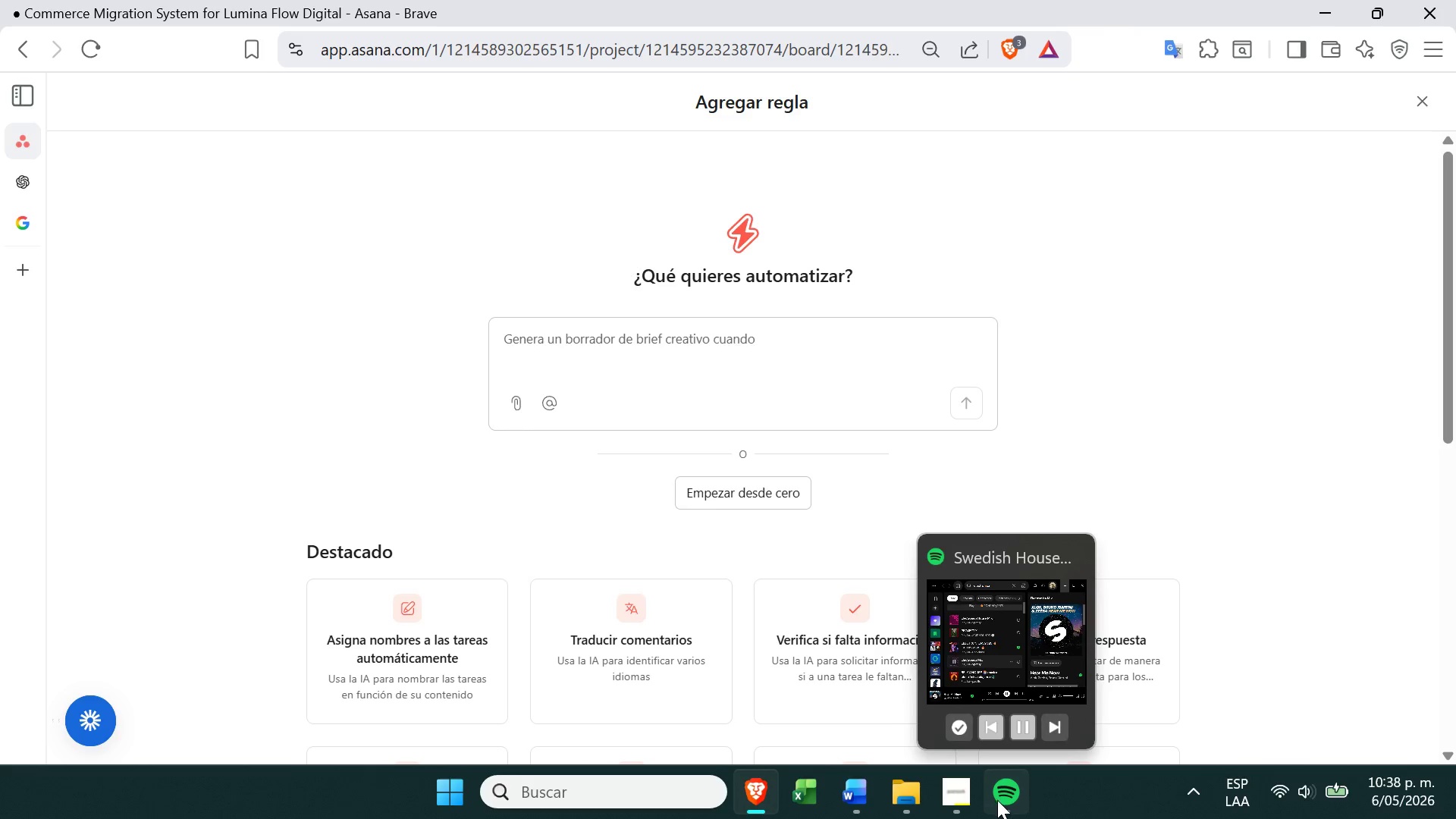 
double_click([997, 800])
 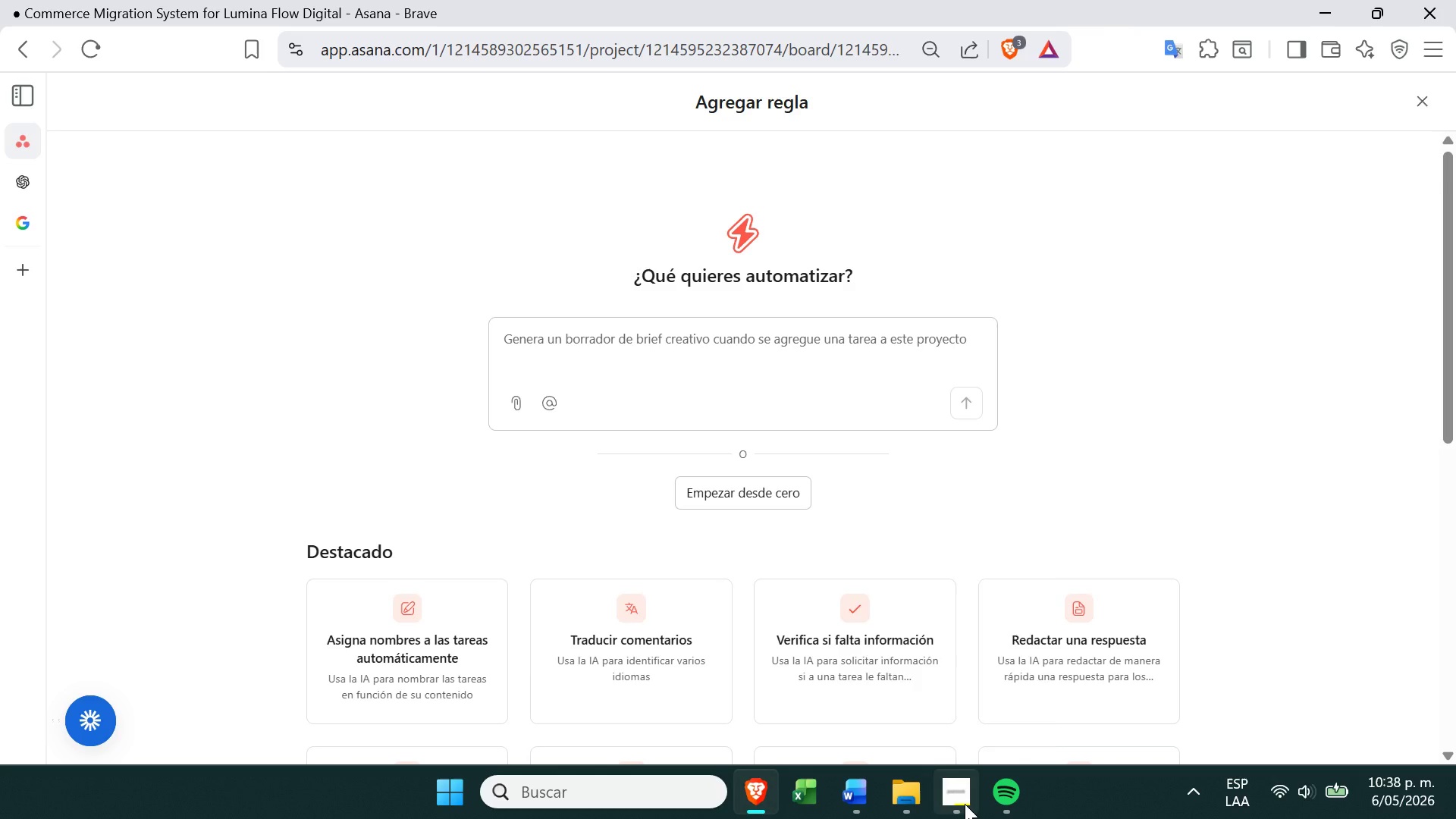 
left_click([959, 804])